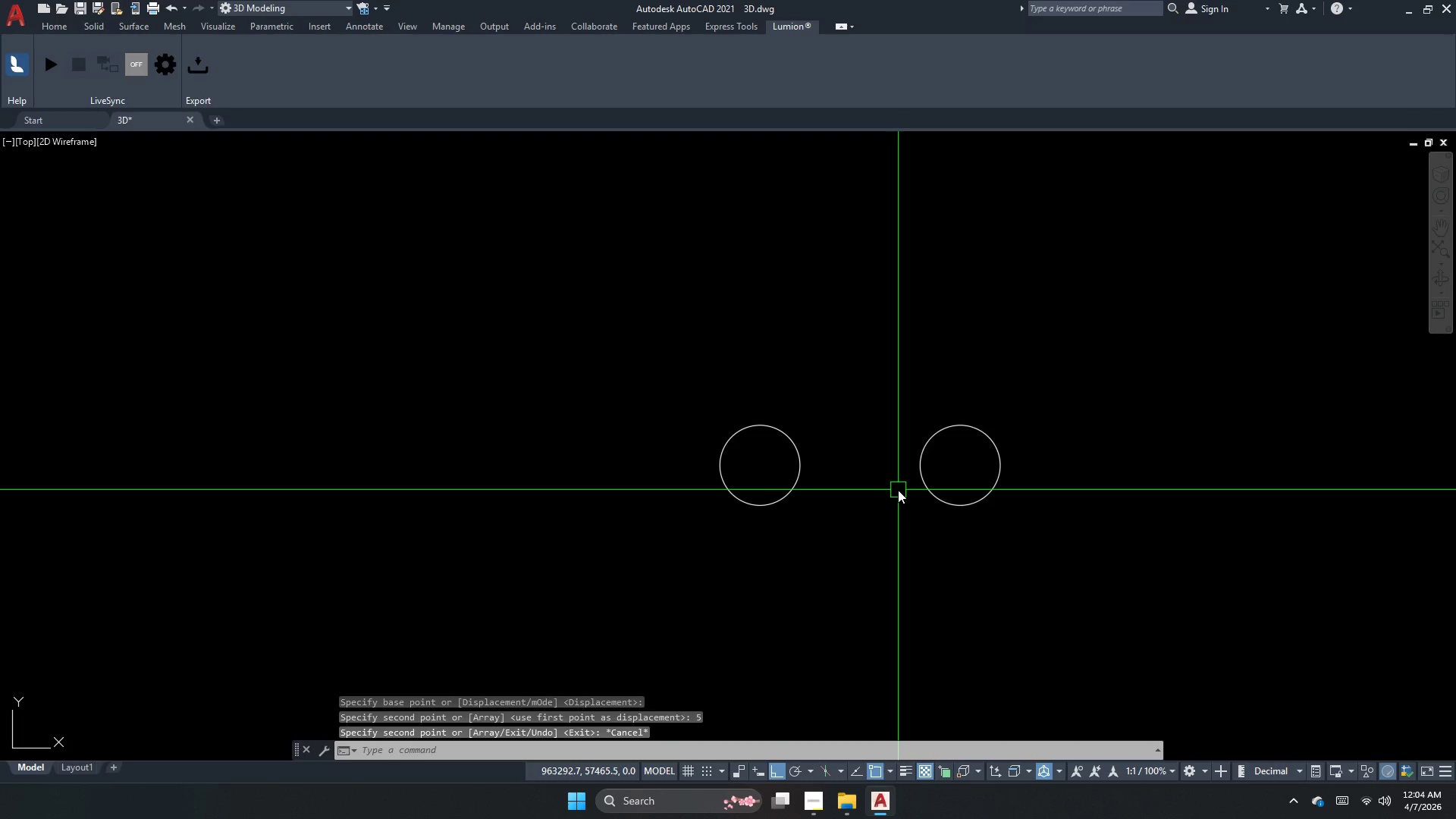 
key(Control+ControlLeft)
 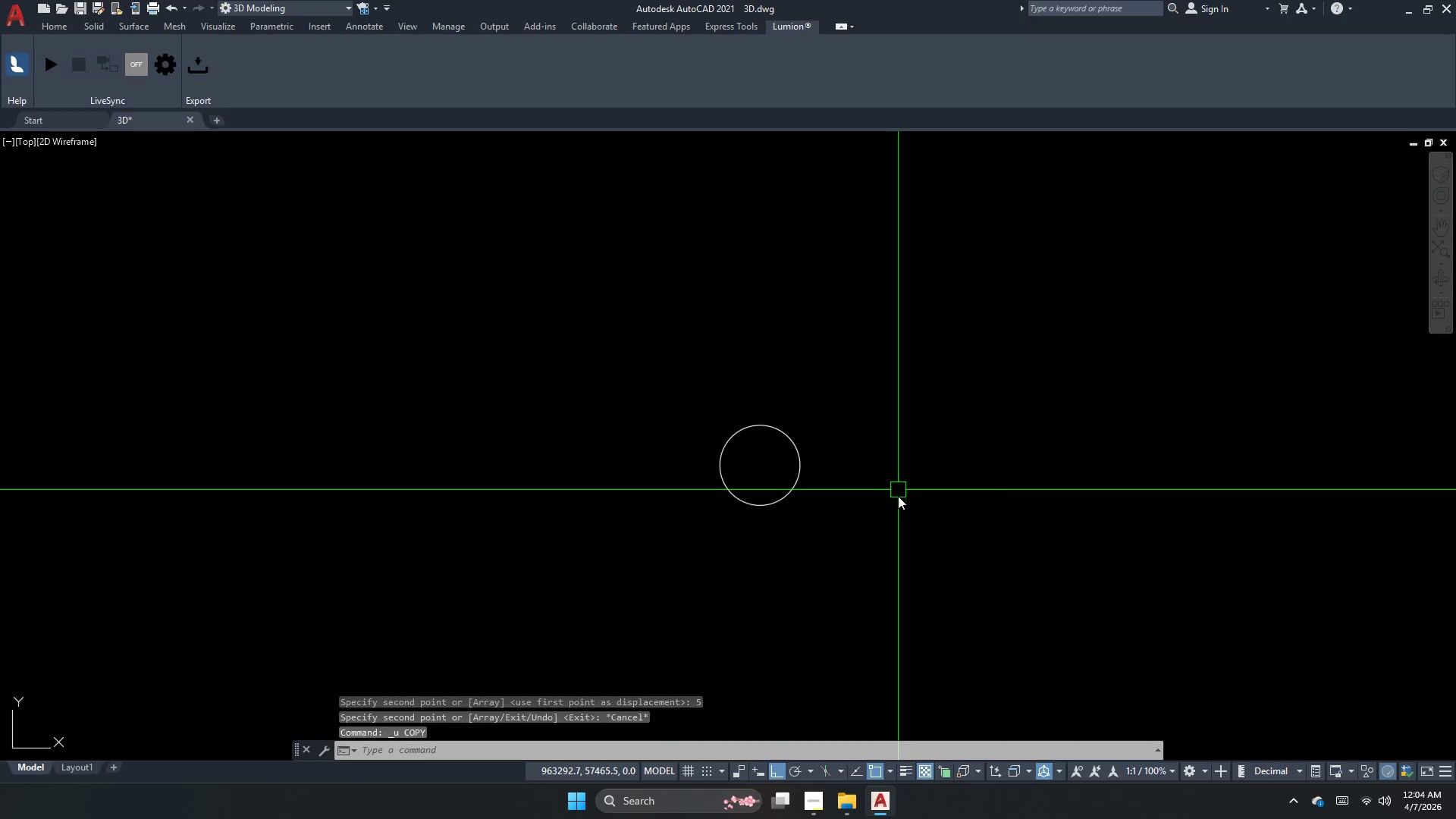 
key(Control+Z)
 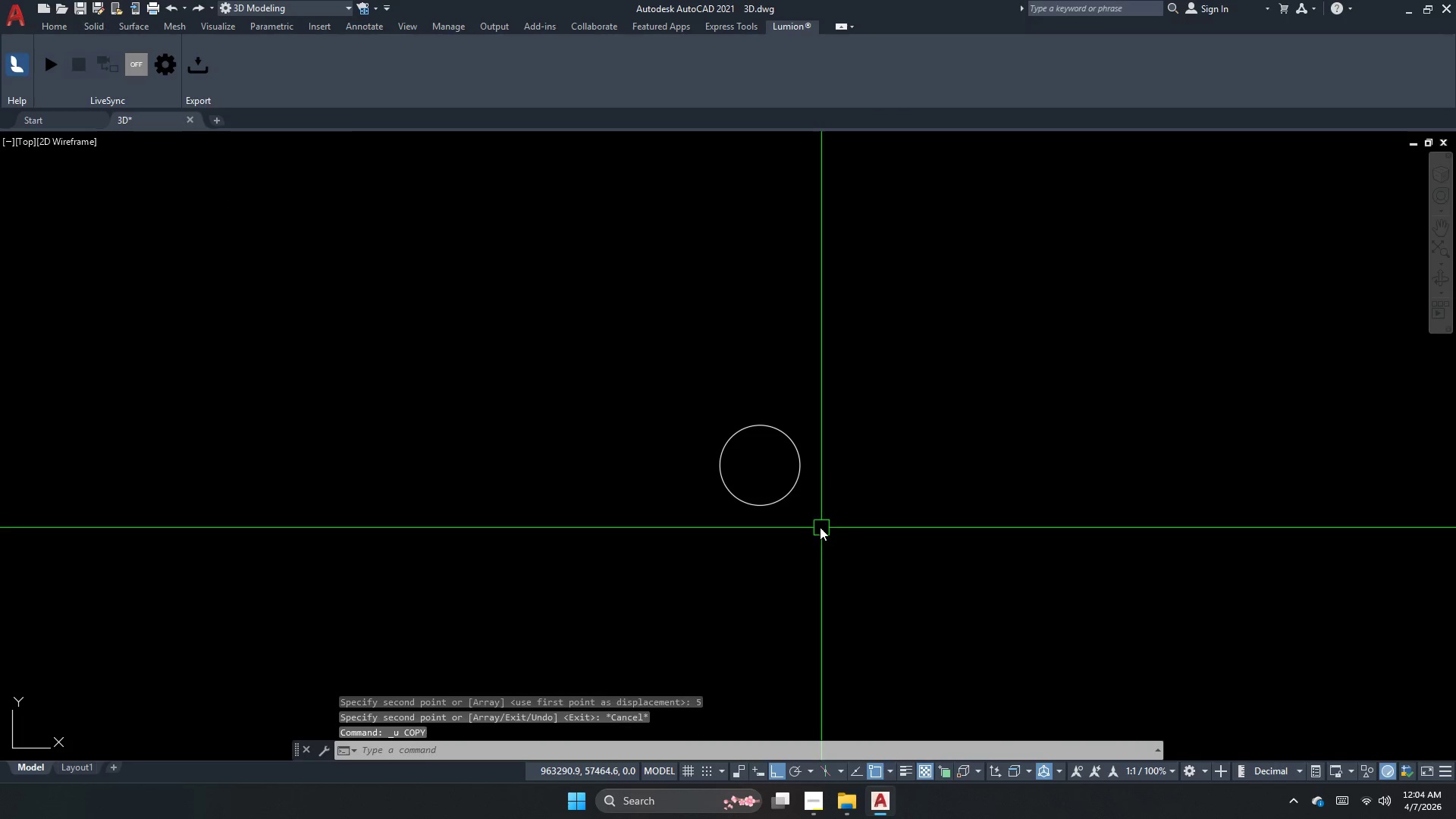 
key(Escape)
 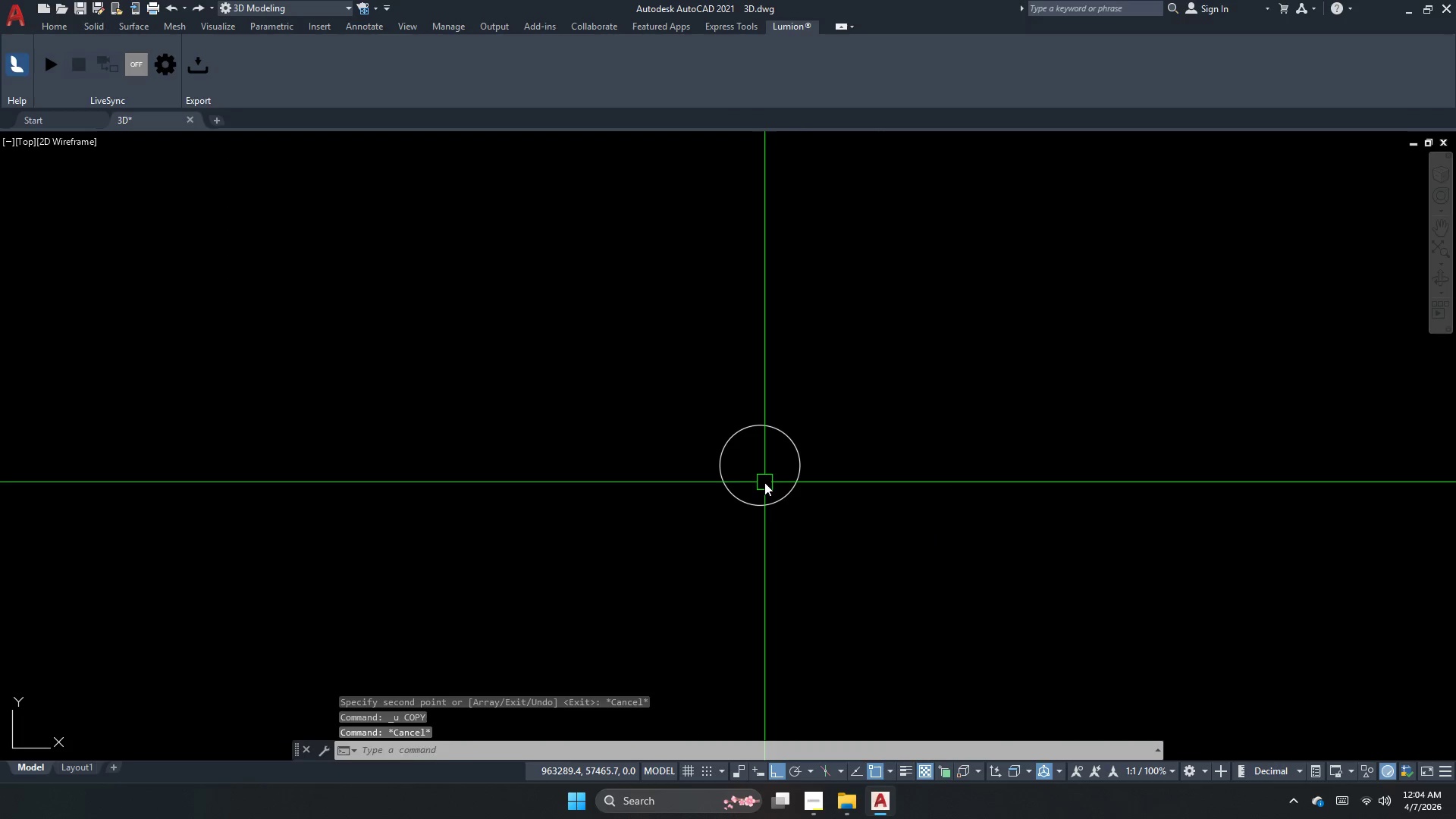 
left_click([764, 482])
 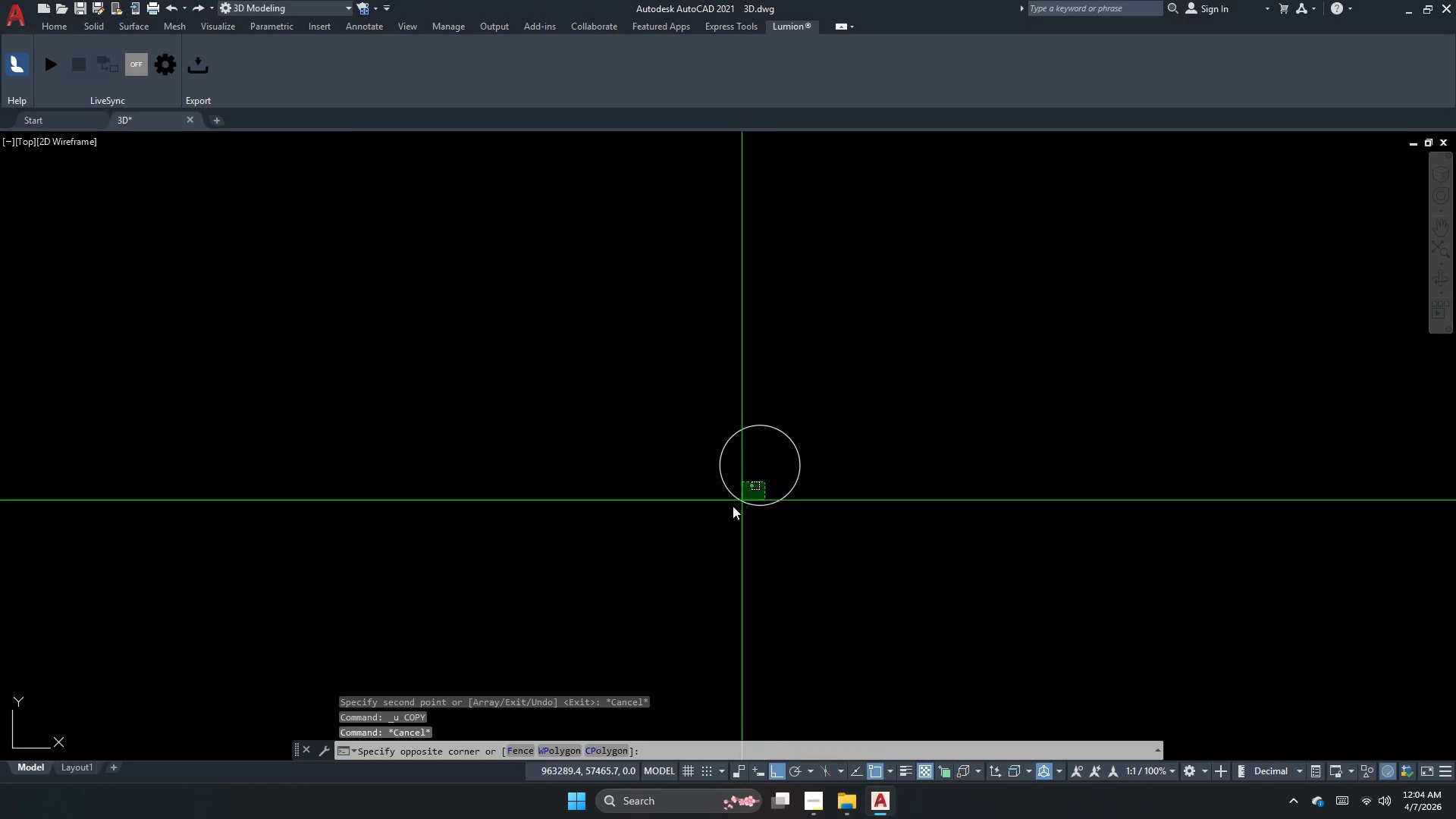 
left_click_drag(start_coordinate=[694, 539], to_coordinate=[689, 550])
 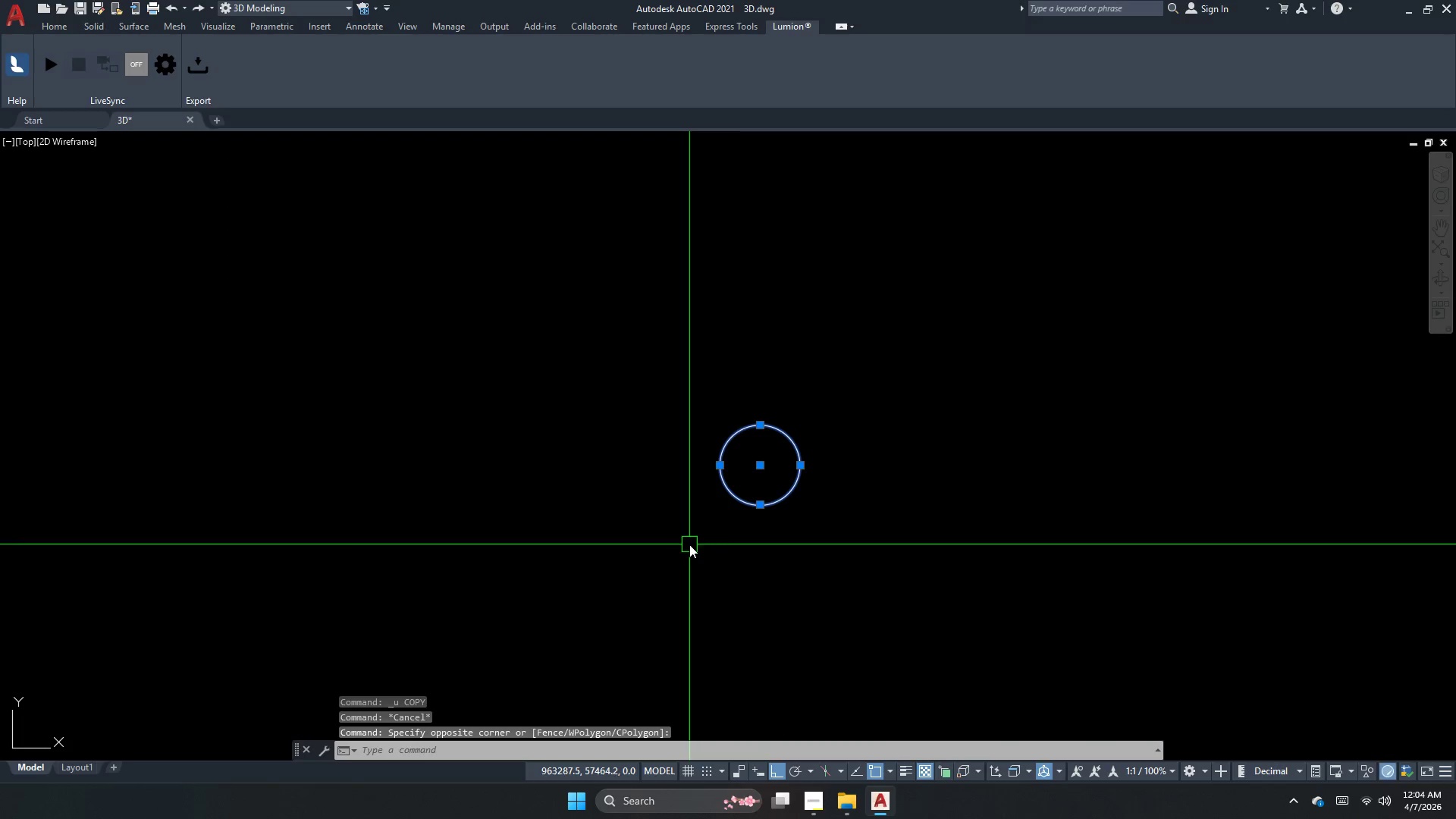 
type(co 4)
key(Escape)
type(dli )
 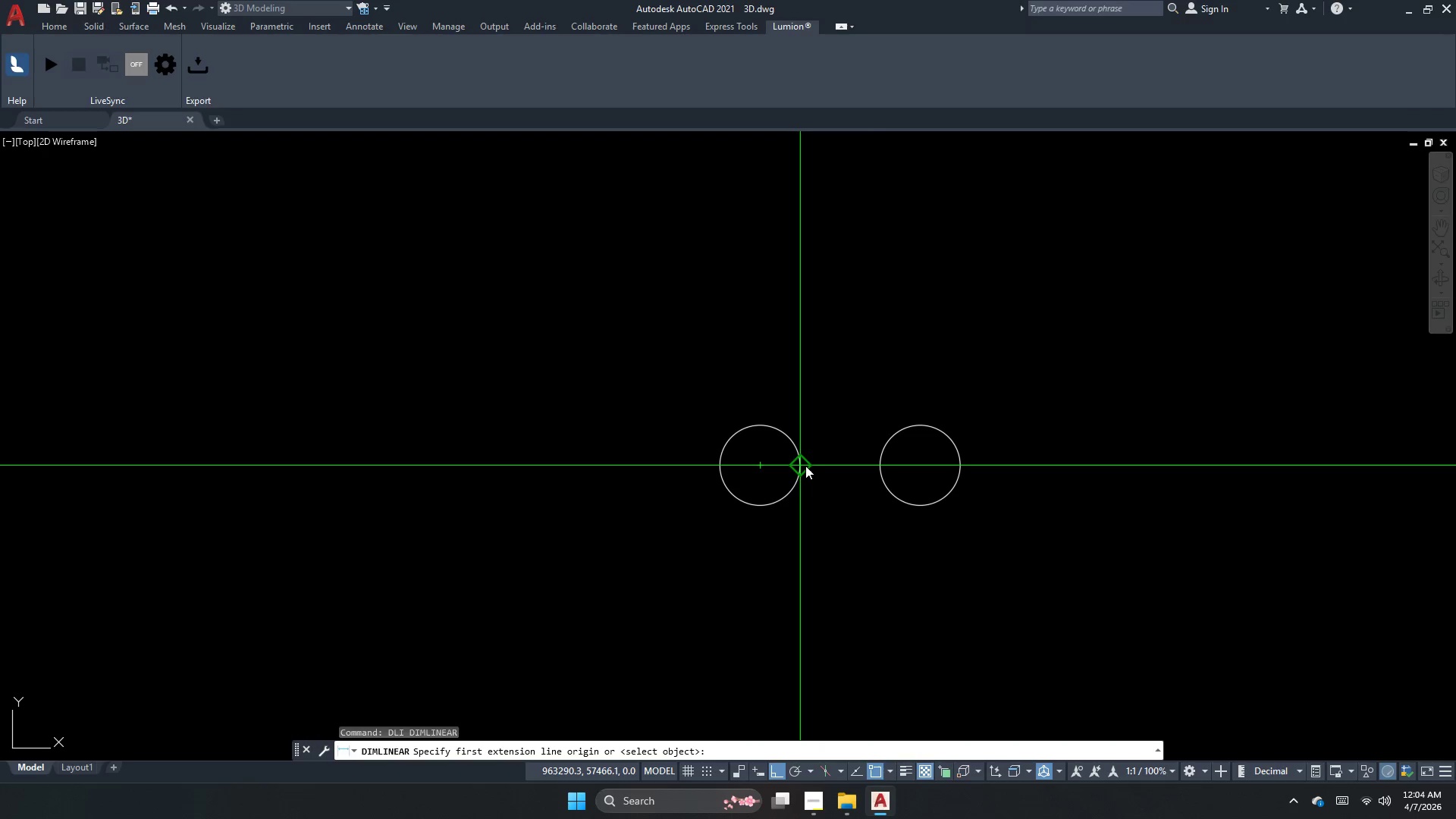 
left_click_drag(start_coordinate=[724, 549], to_coordinate=[915, 592])
 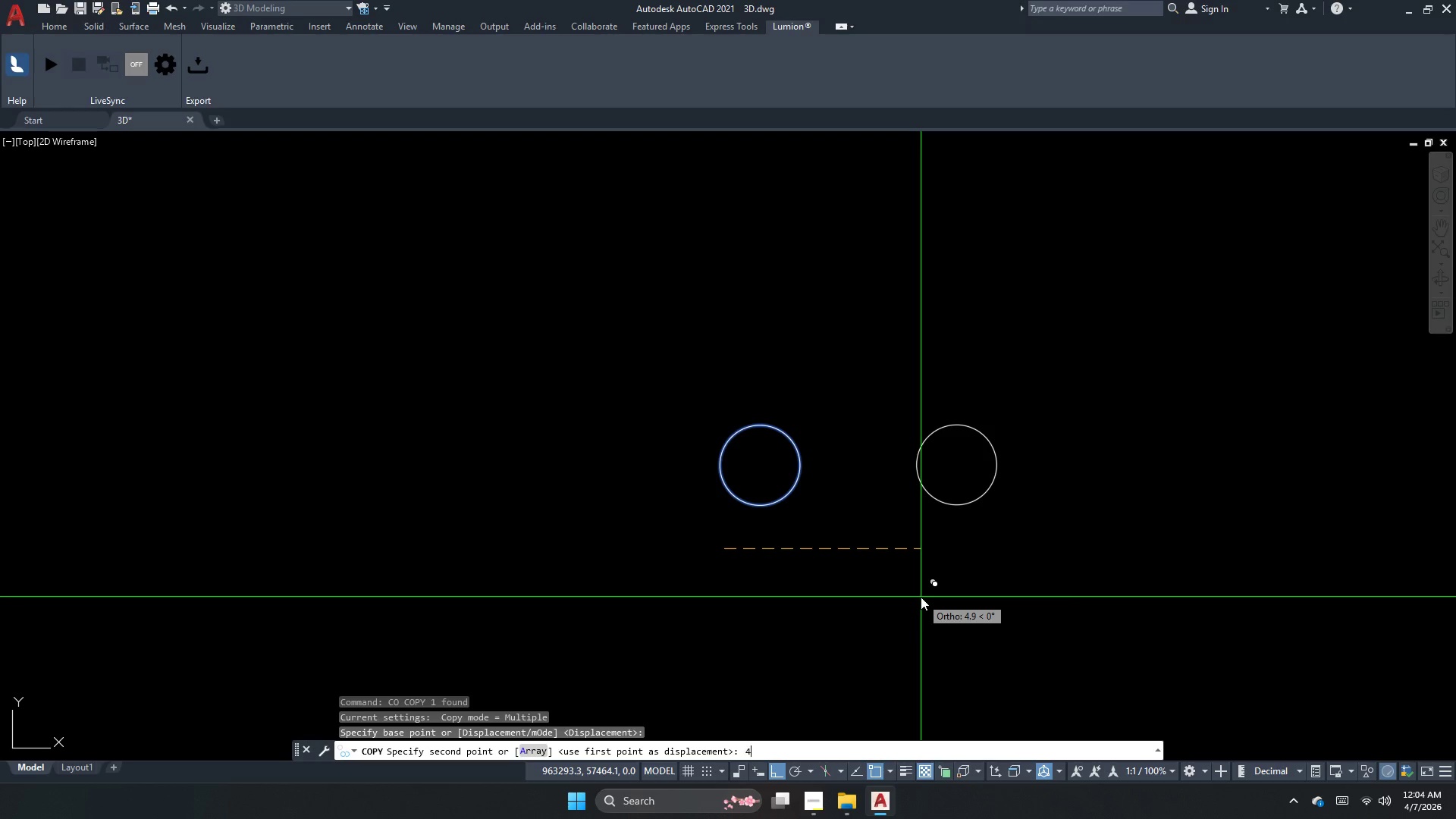 
hold_key(key=NumpadEnter, duration=11.11)
 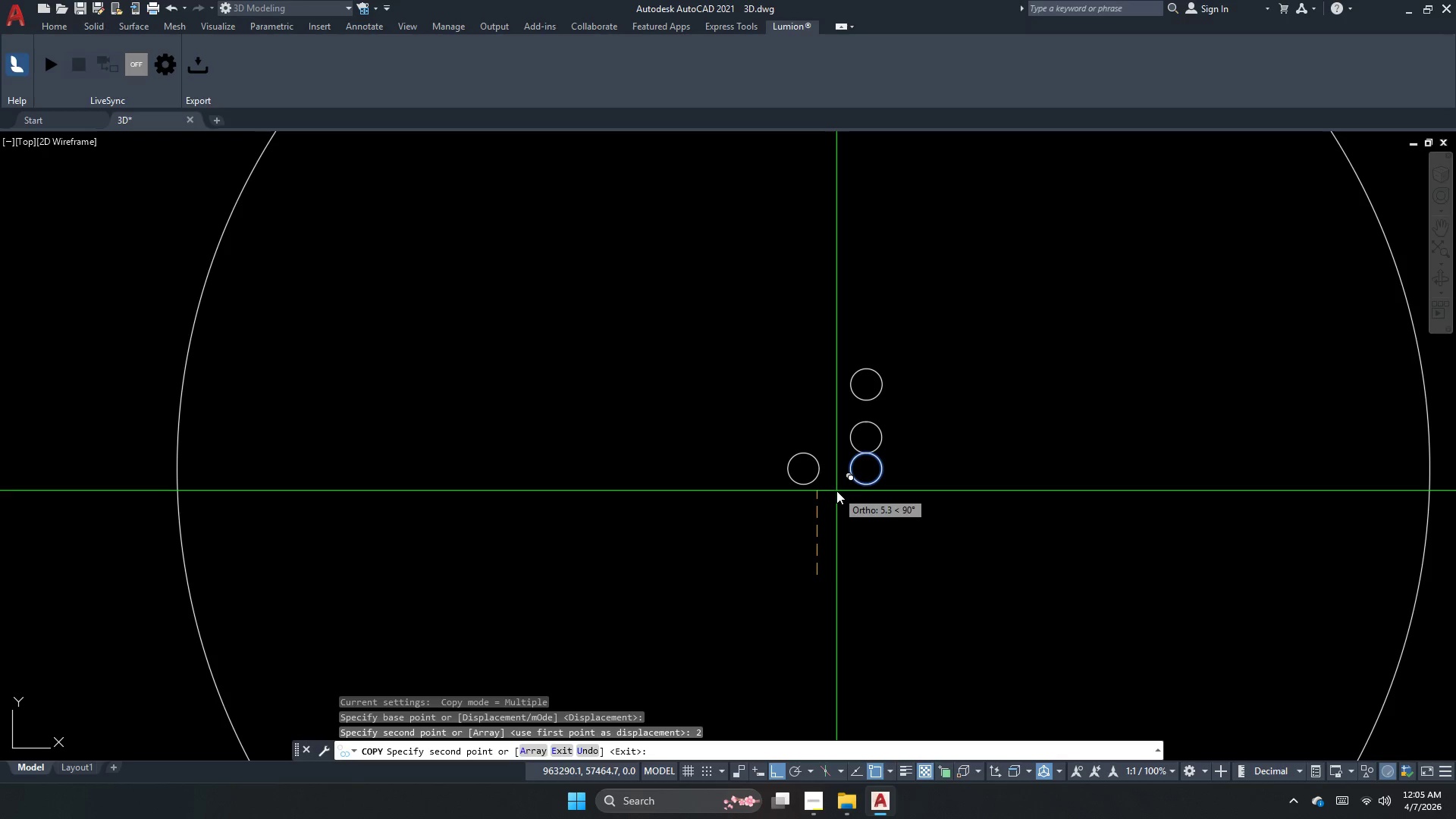 
scroll: coordinate [831, 465], scroll_direction: down, amount: 3.0
 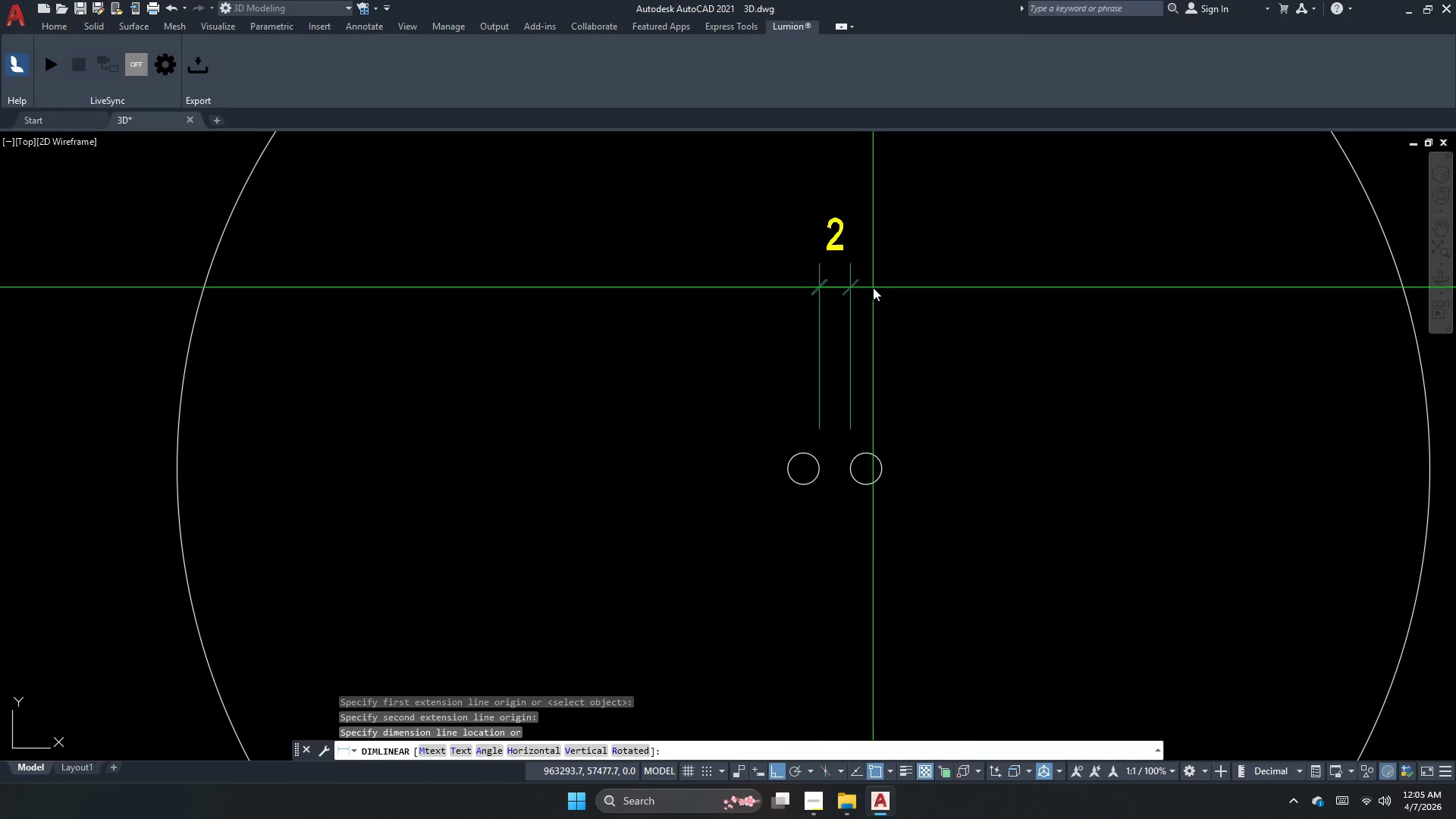 
key(Escape)
type(co 2)
 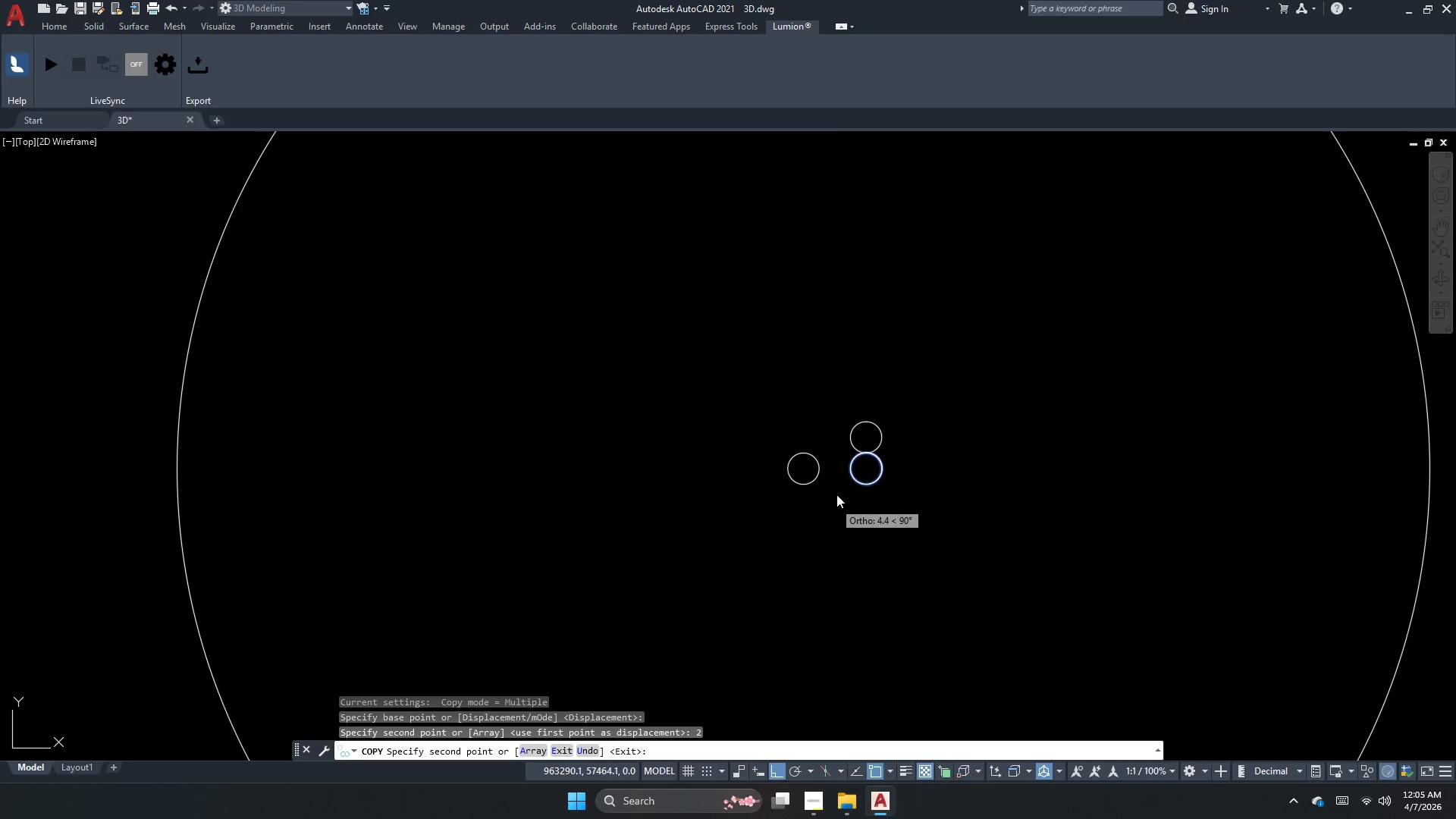 
left_click_drag(start_coordinate=[817, 575], to_coordinate=[816, 557])
 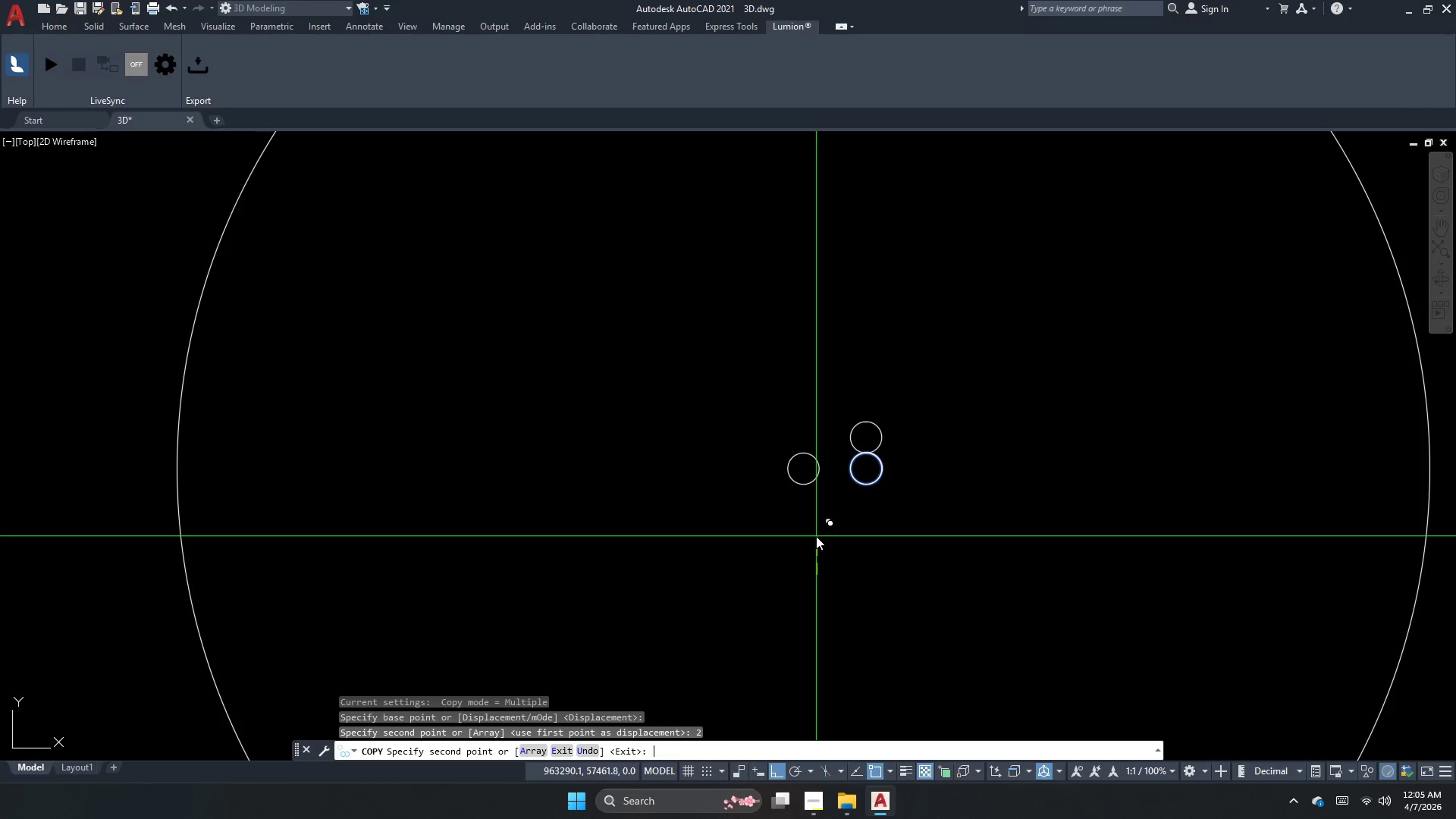 
key(Escape)
 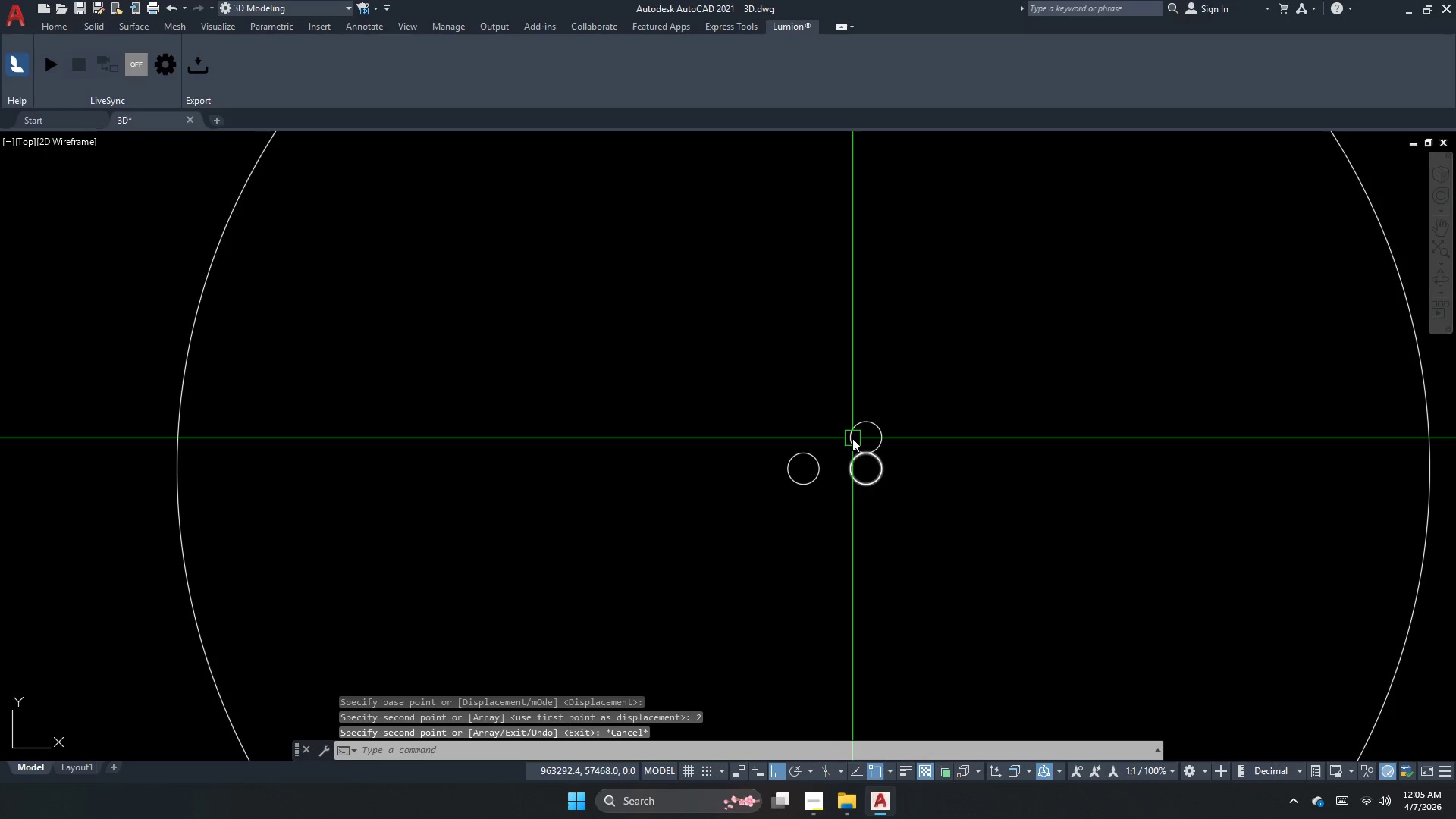 
left_click([852, 436])
 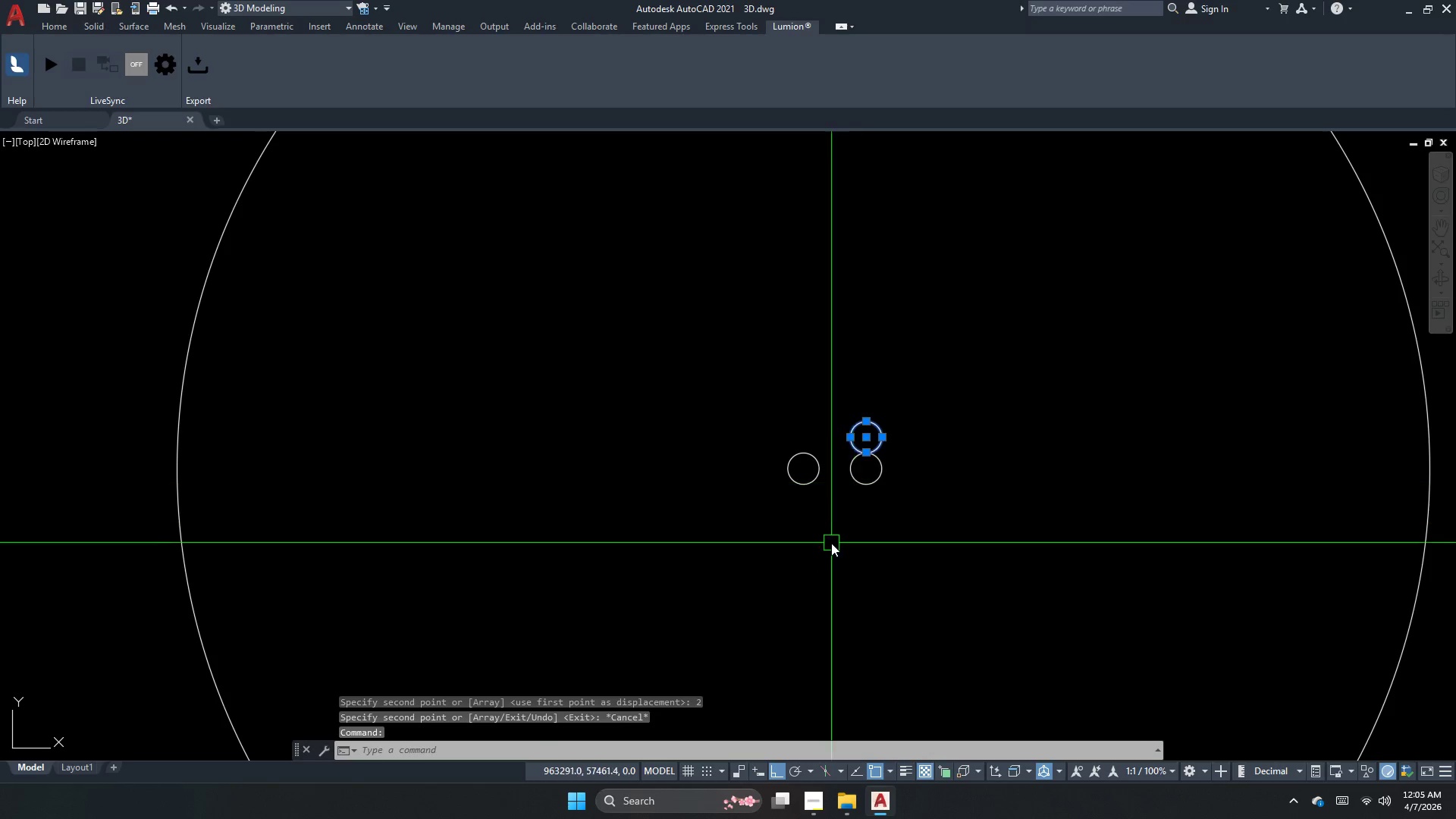 
type(co 2)
key(NumpadEnter)
 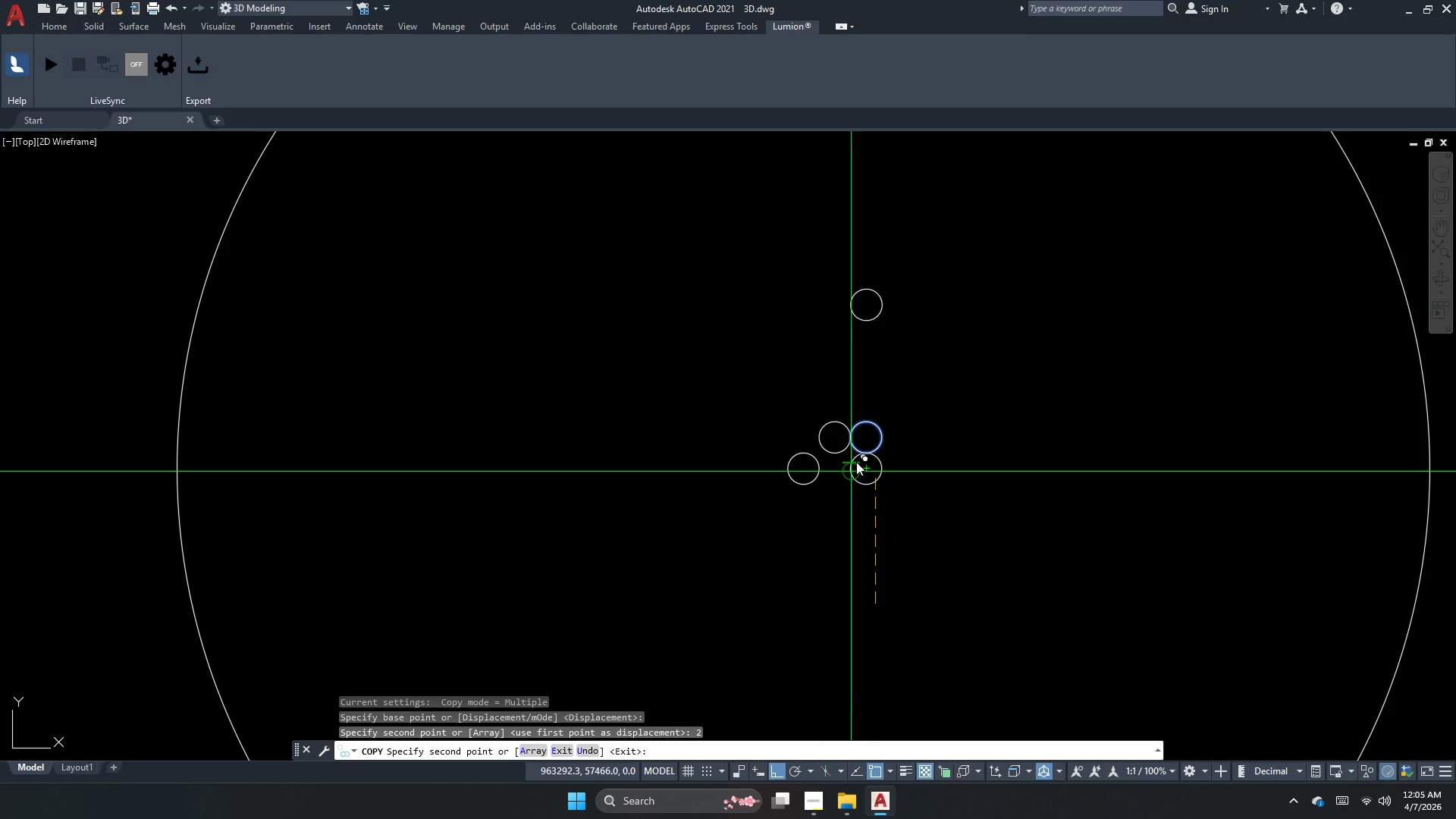 
left_click_drag(start_coordinate=[875, 604], to_coordinate=[870, 602])
 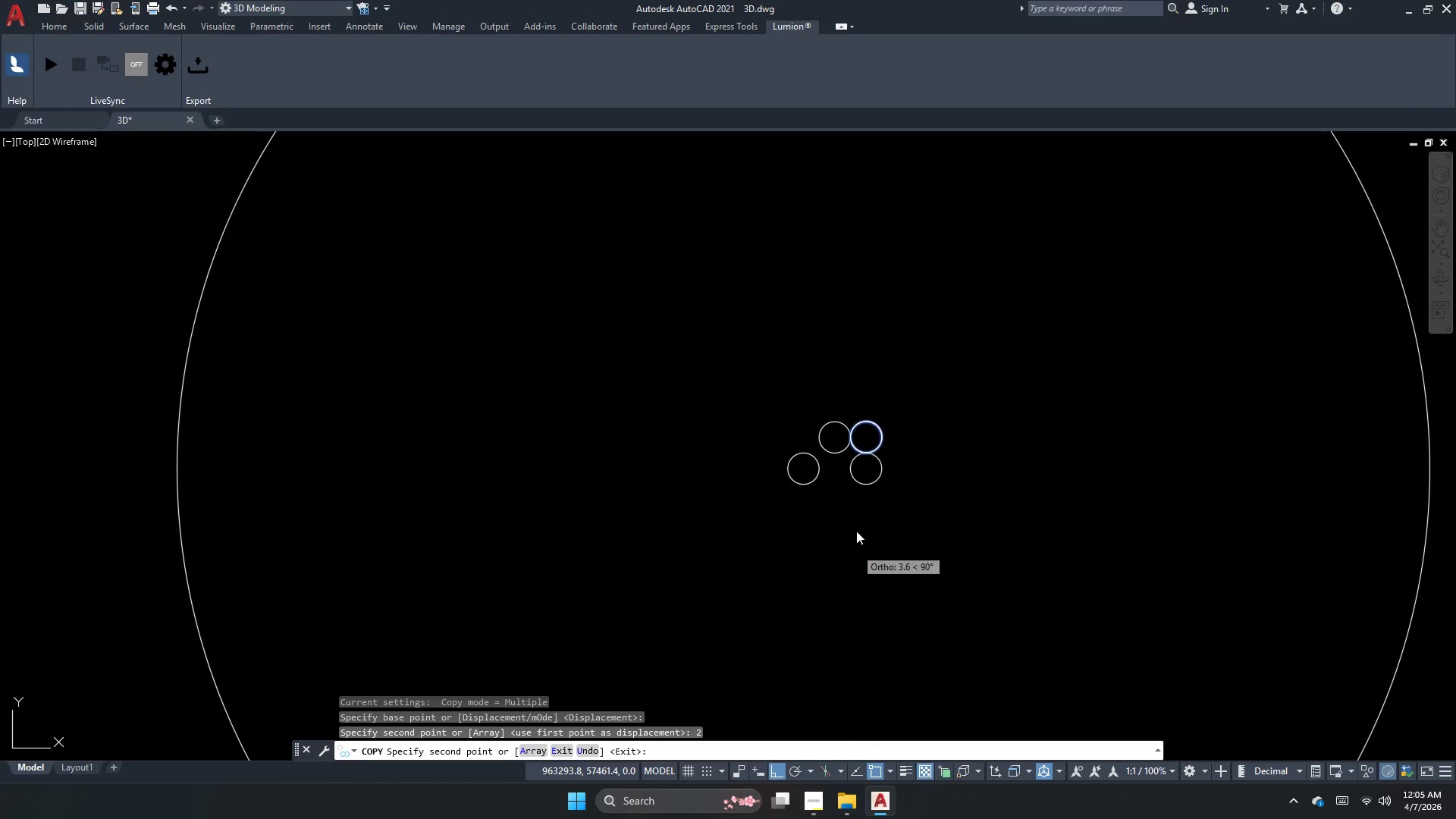 
key(Escape)
 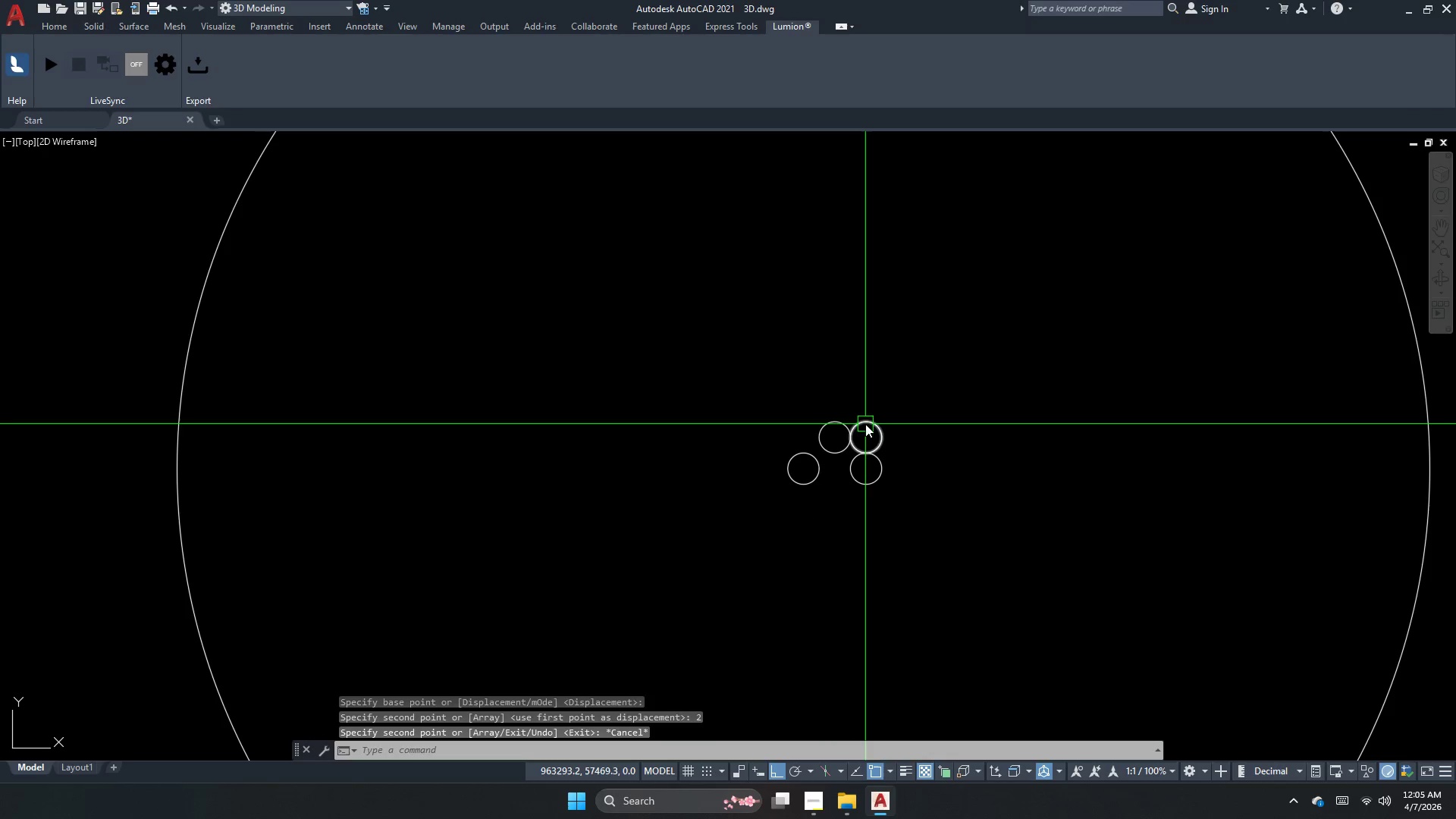 
left_click_drag(start_coordinate=[864, 429], to_coordinate=[864, 434])
 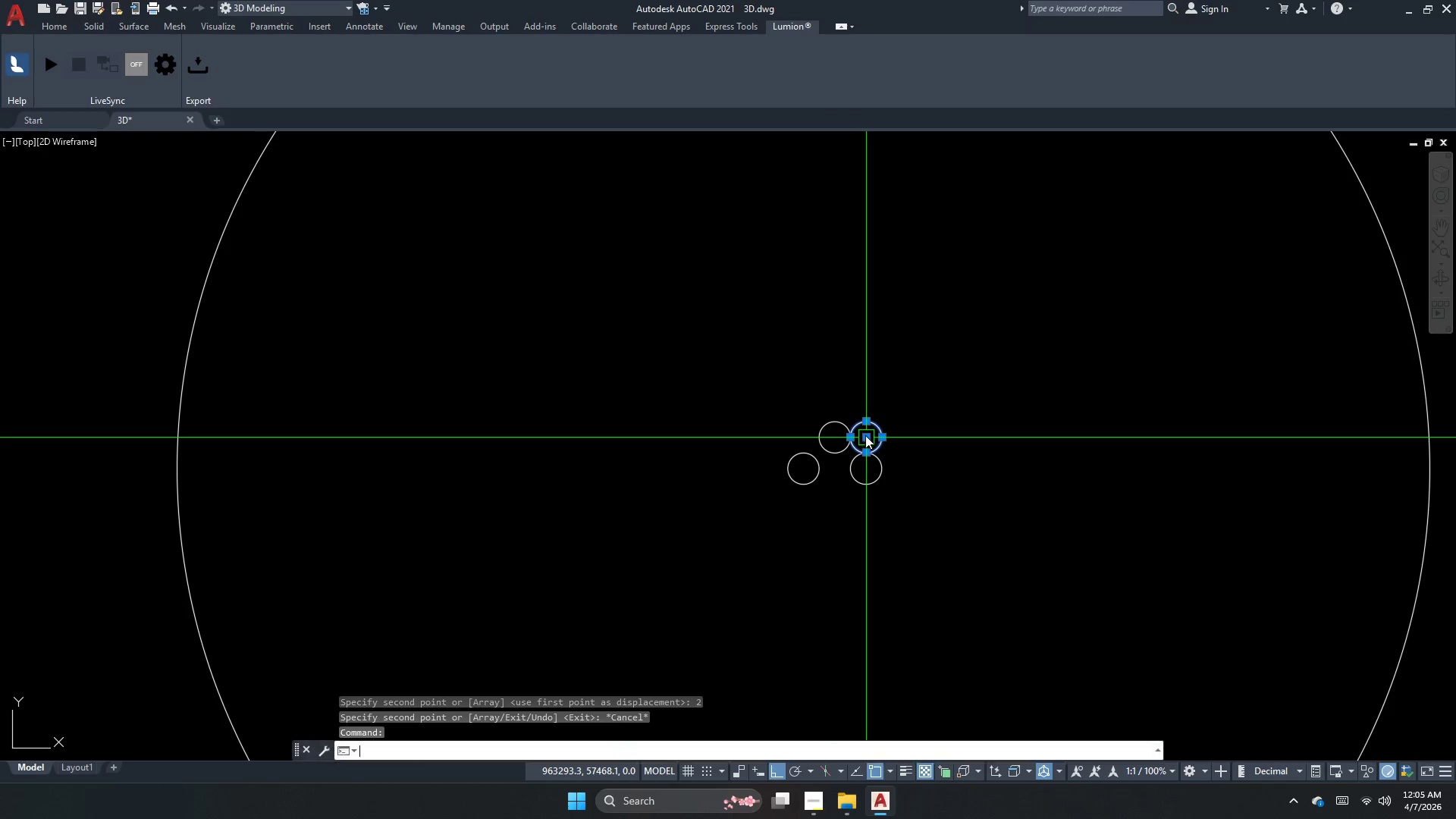 
key(E)
 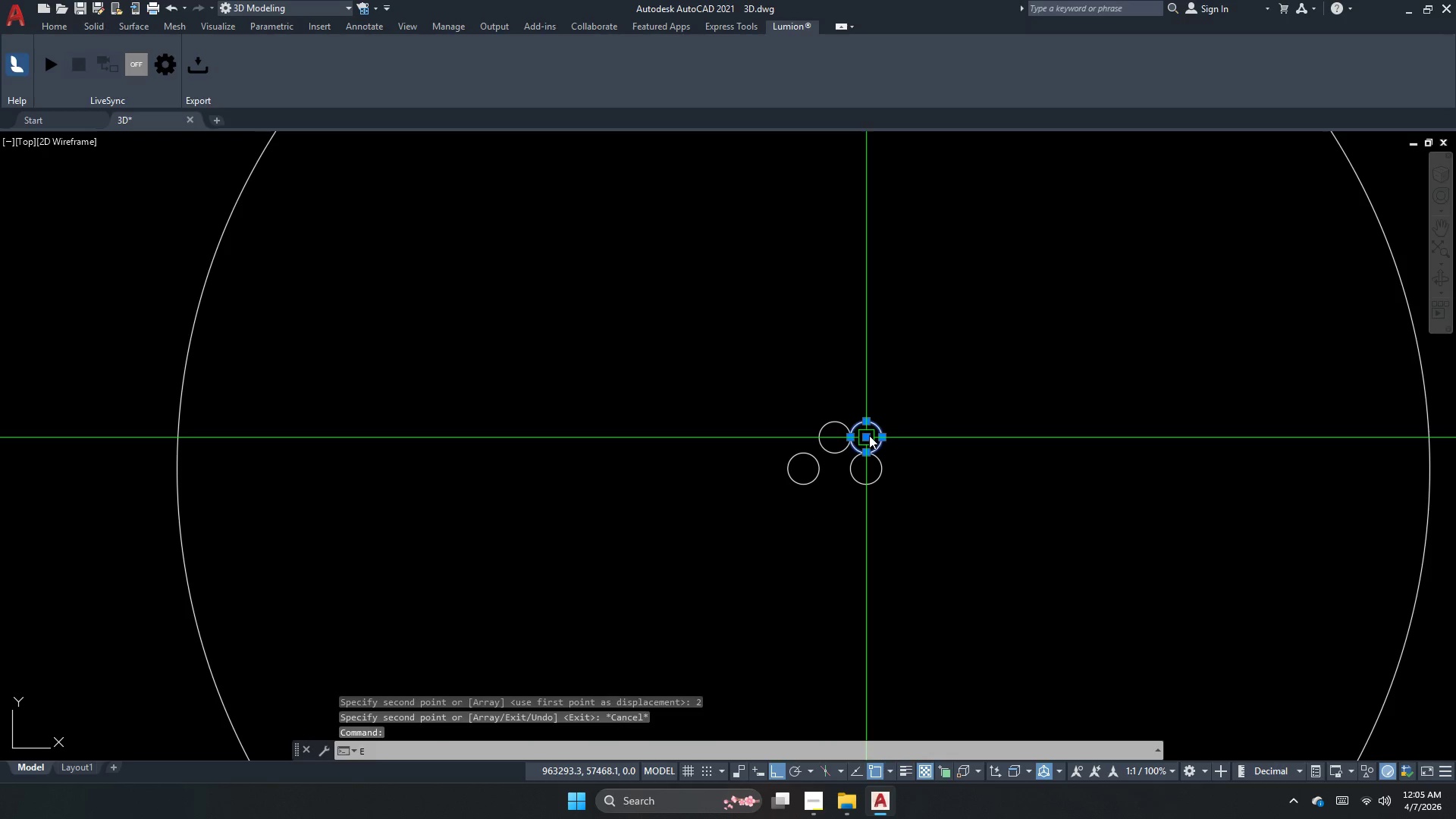 
key(Space)
 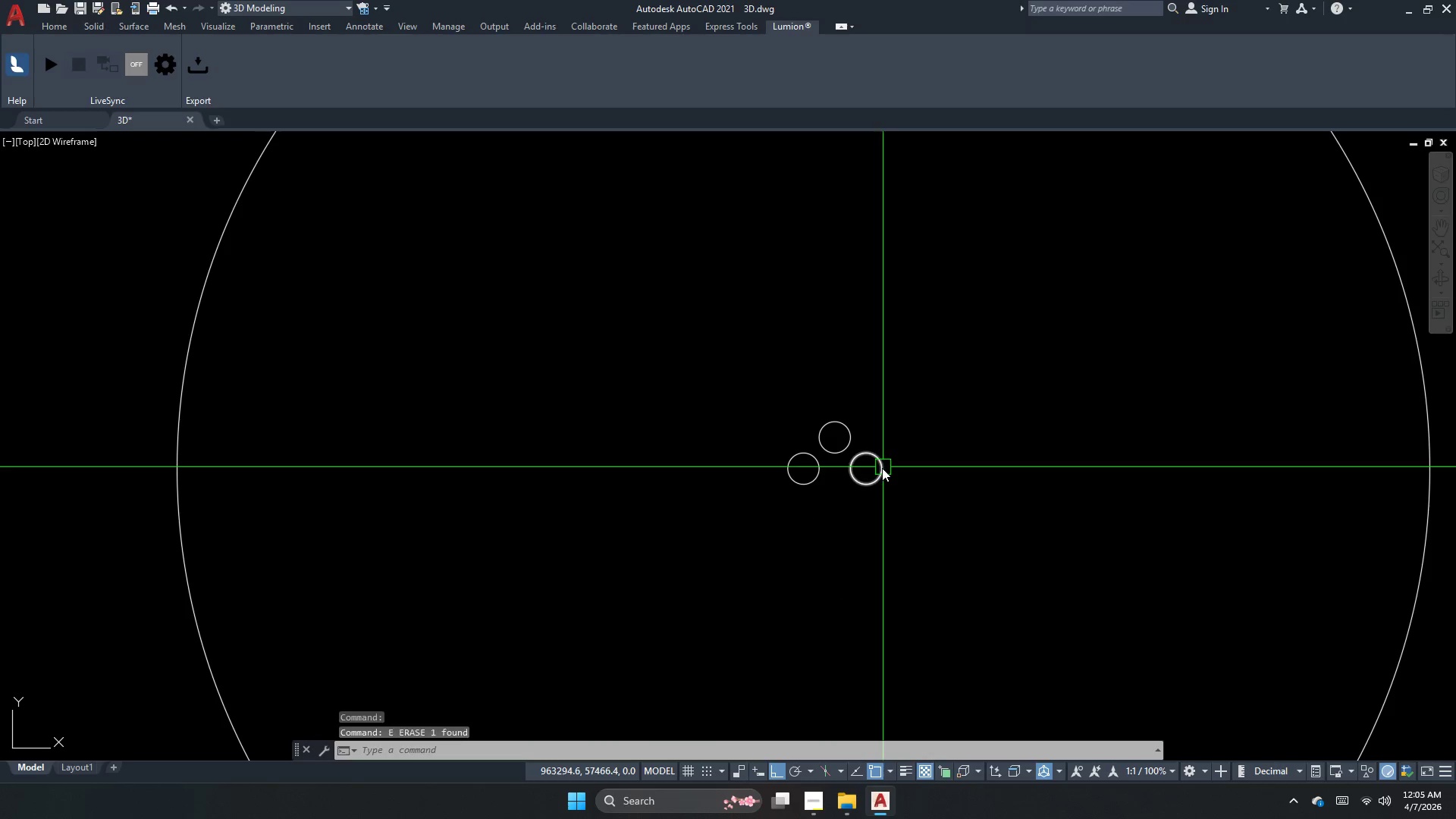 
key(Escape)
 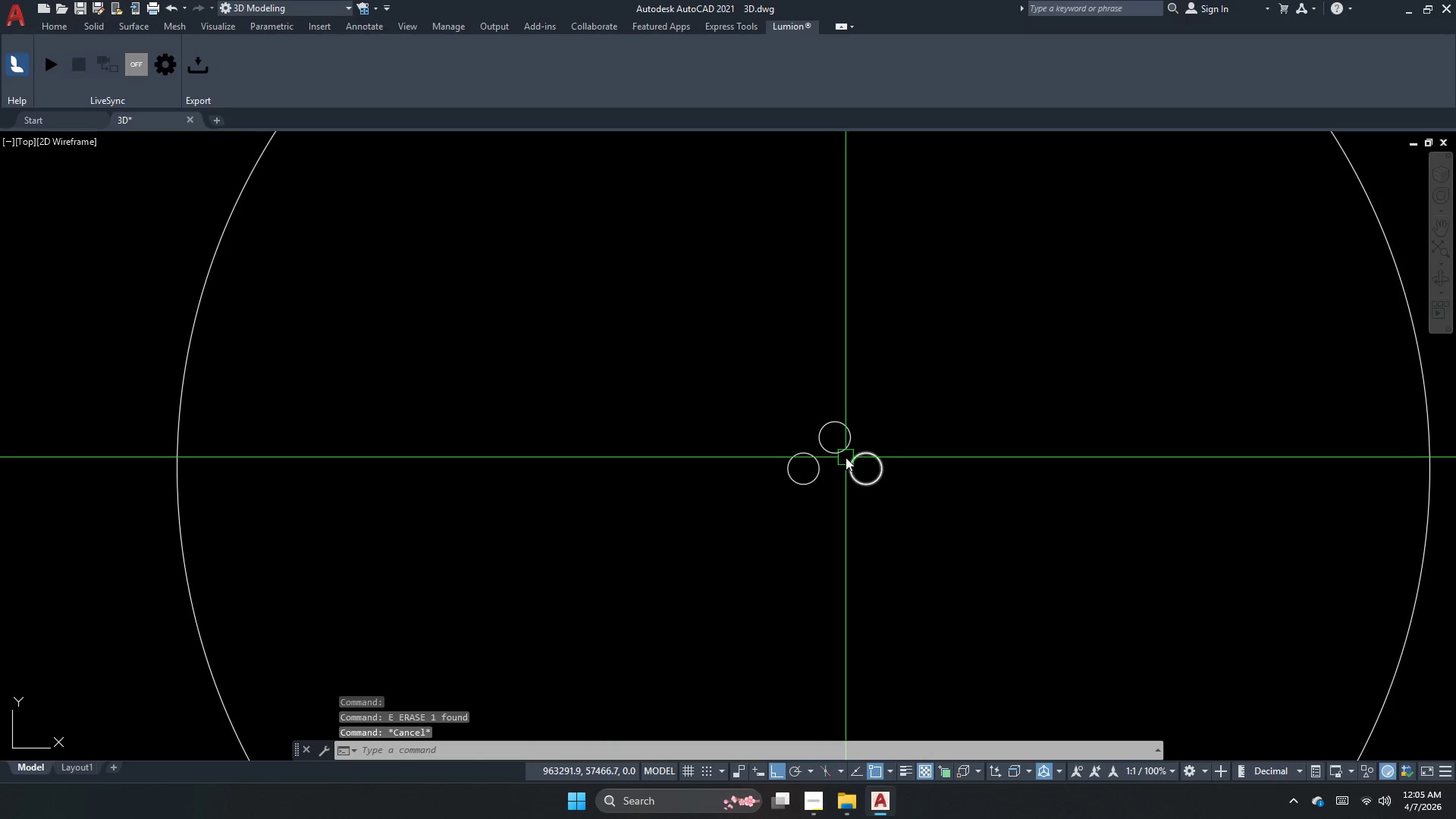 
left_click([844, 456])
 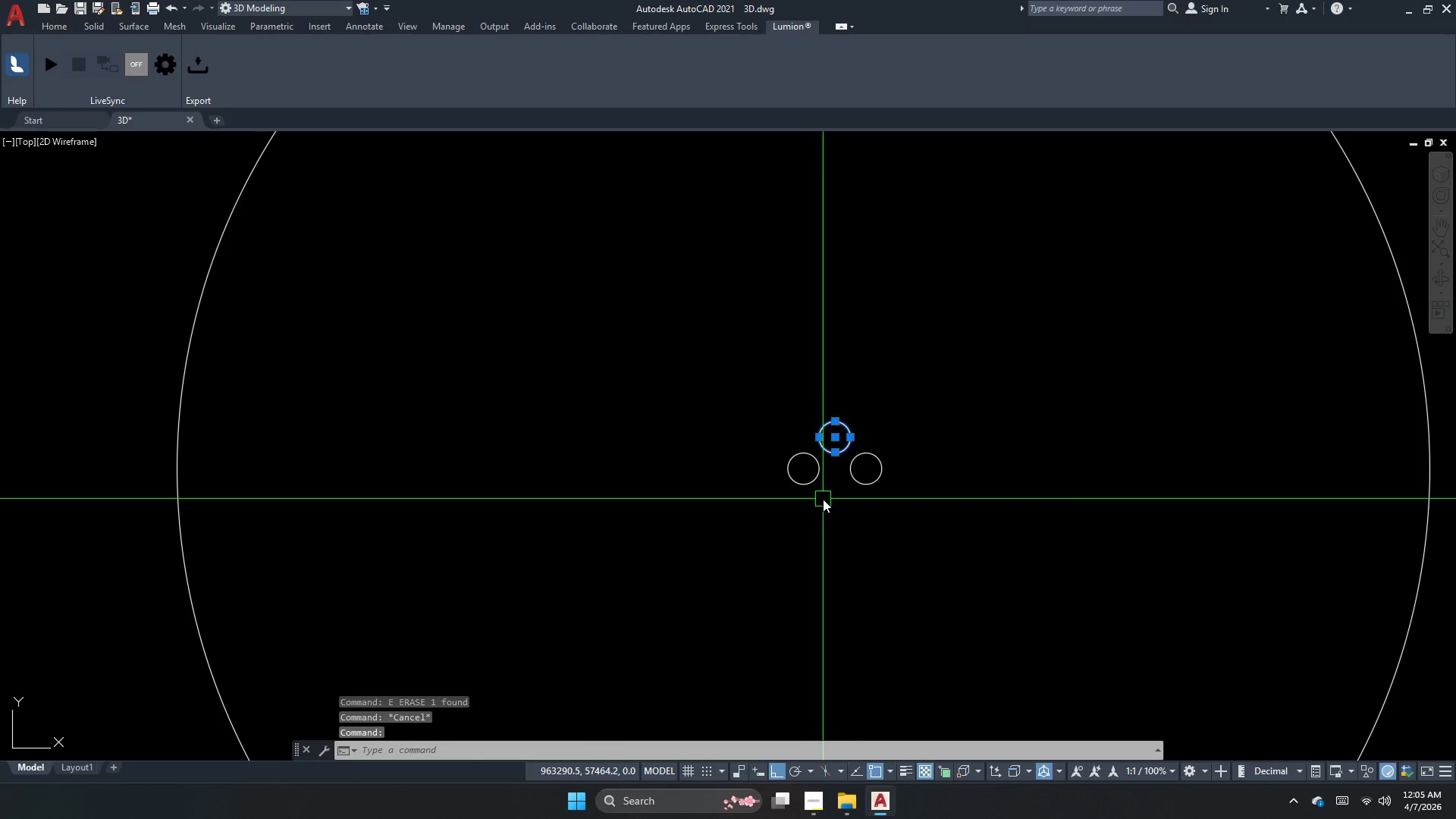 
type(mi)
 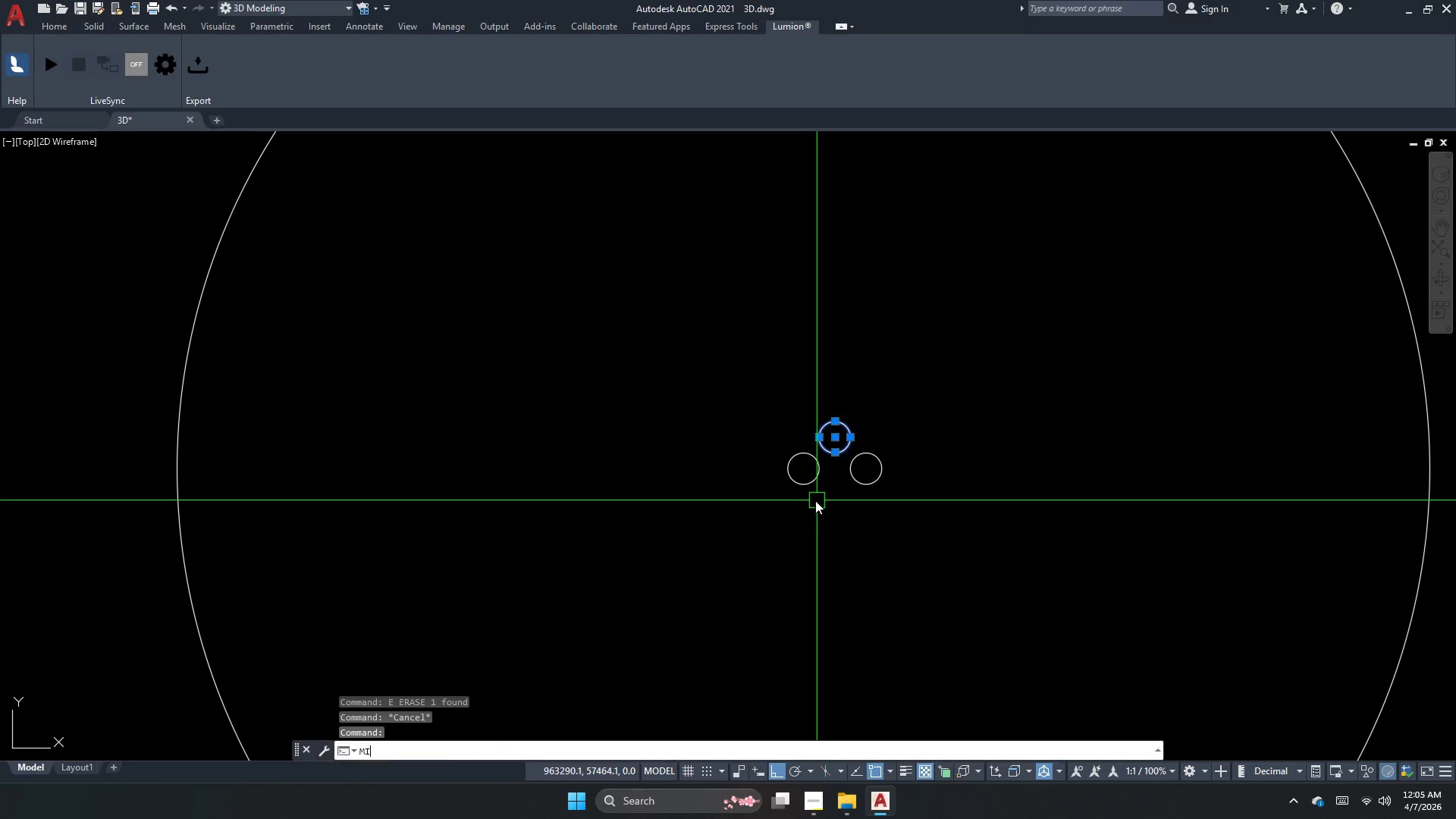 
key(Space)
 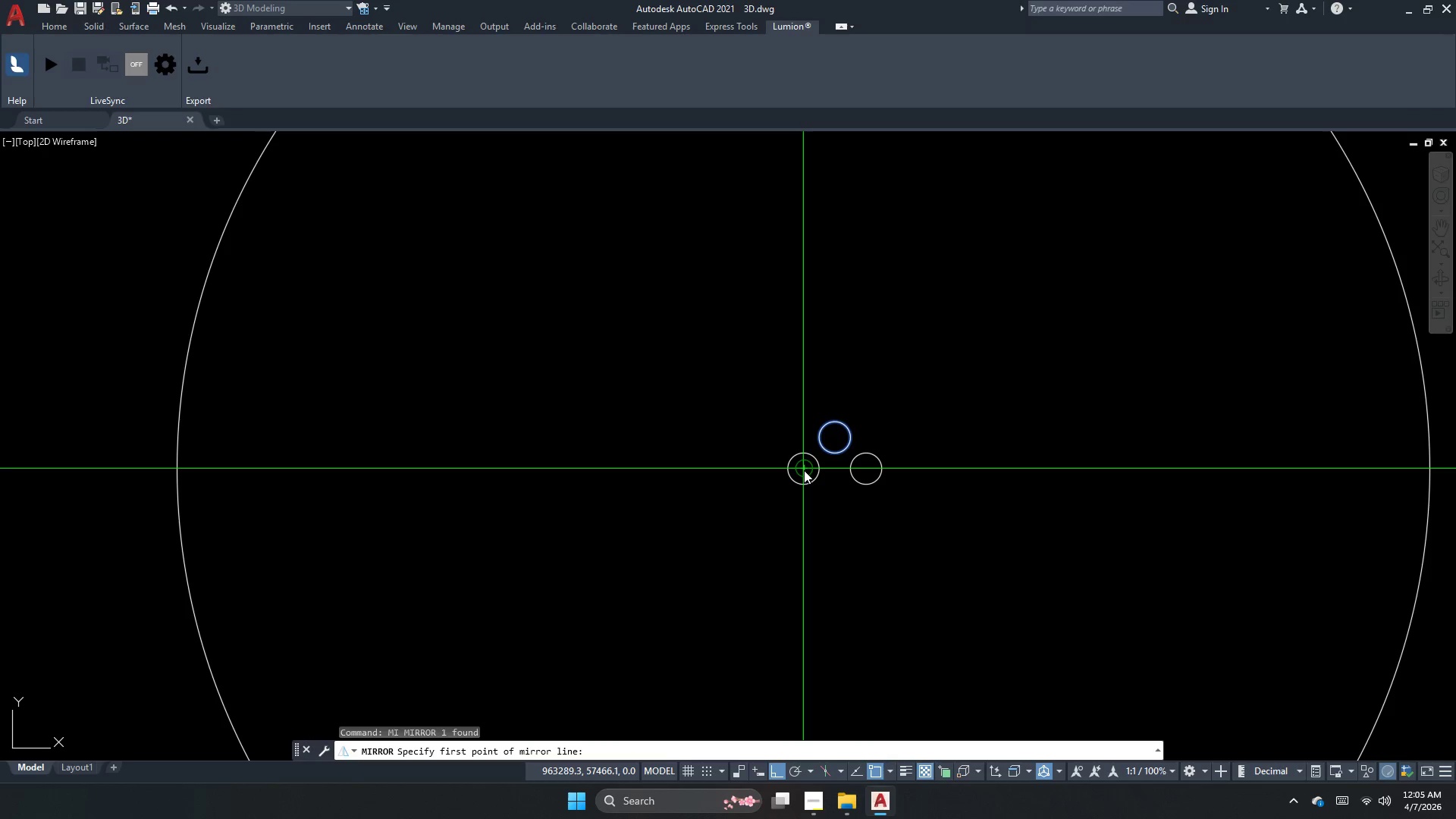 
left_click_drag(start_coordinate=[804, 470], to_coordinate=[811, 469])
 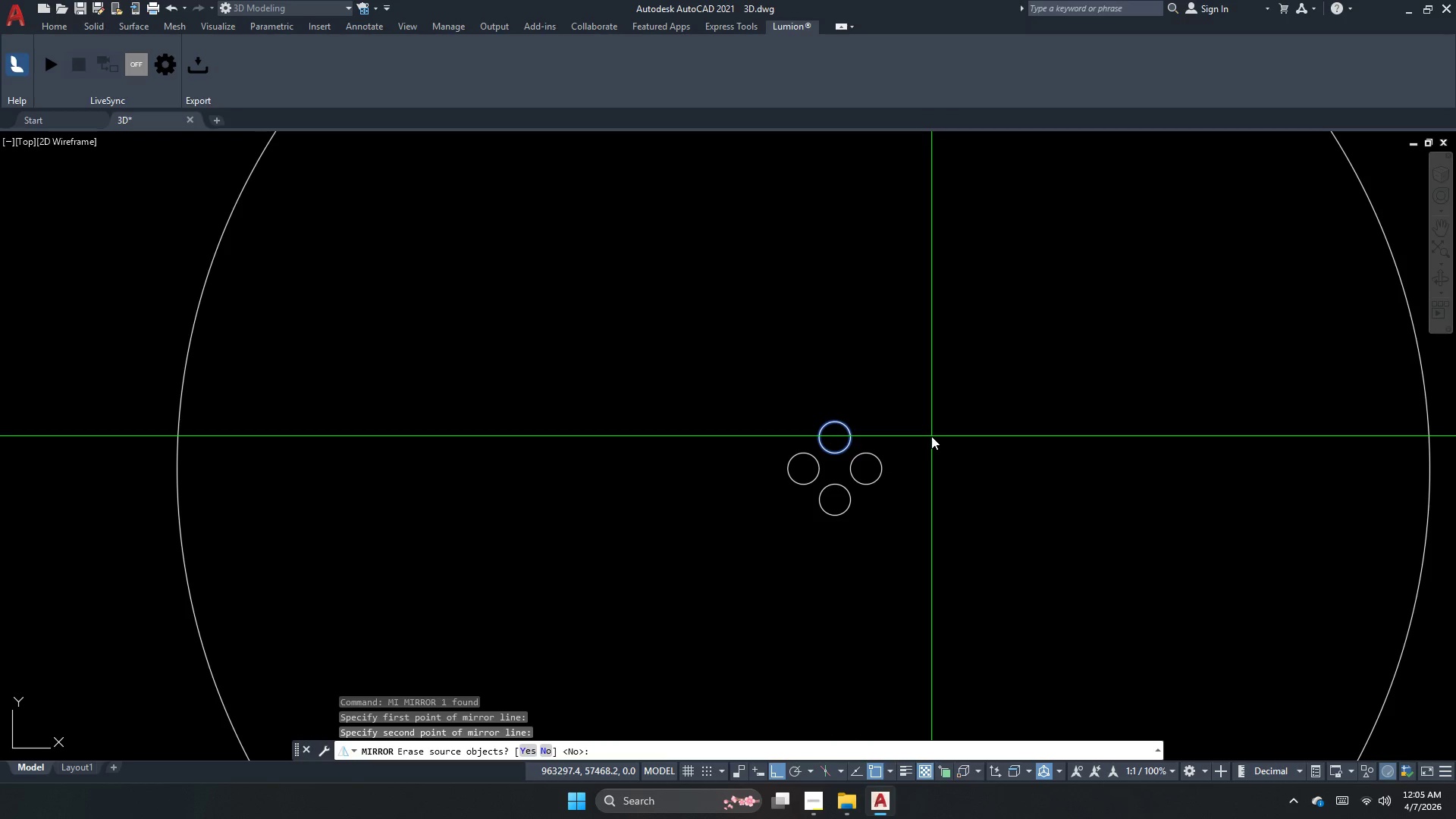 
key(N)
 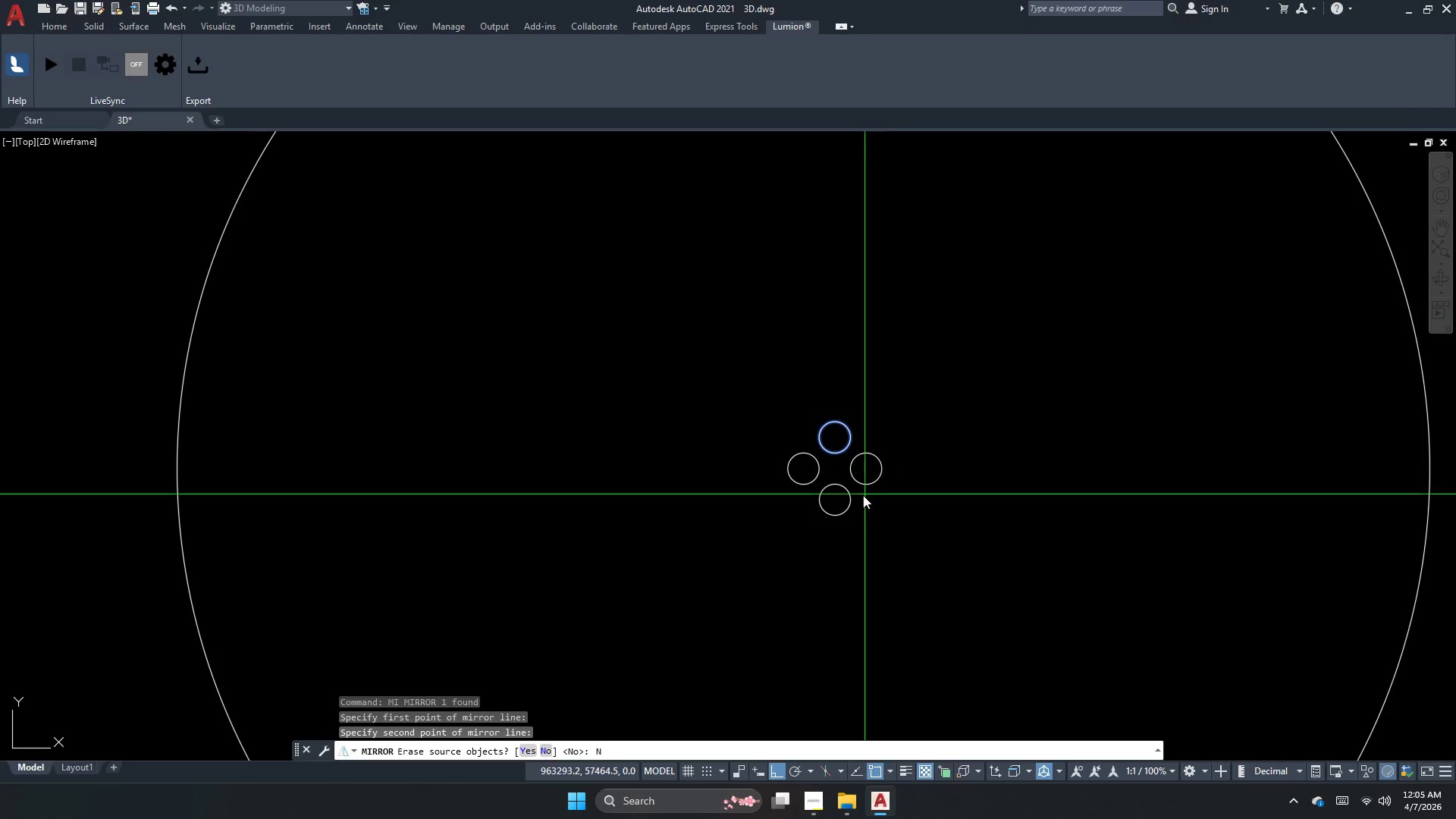 
key(Space)
 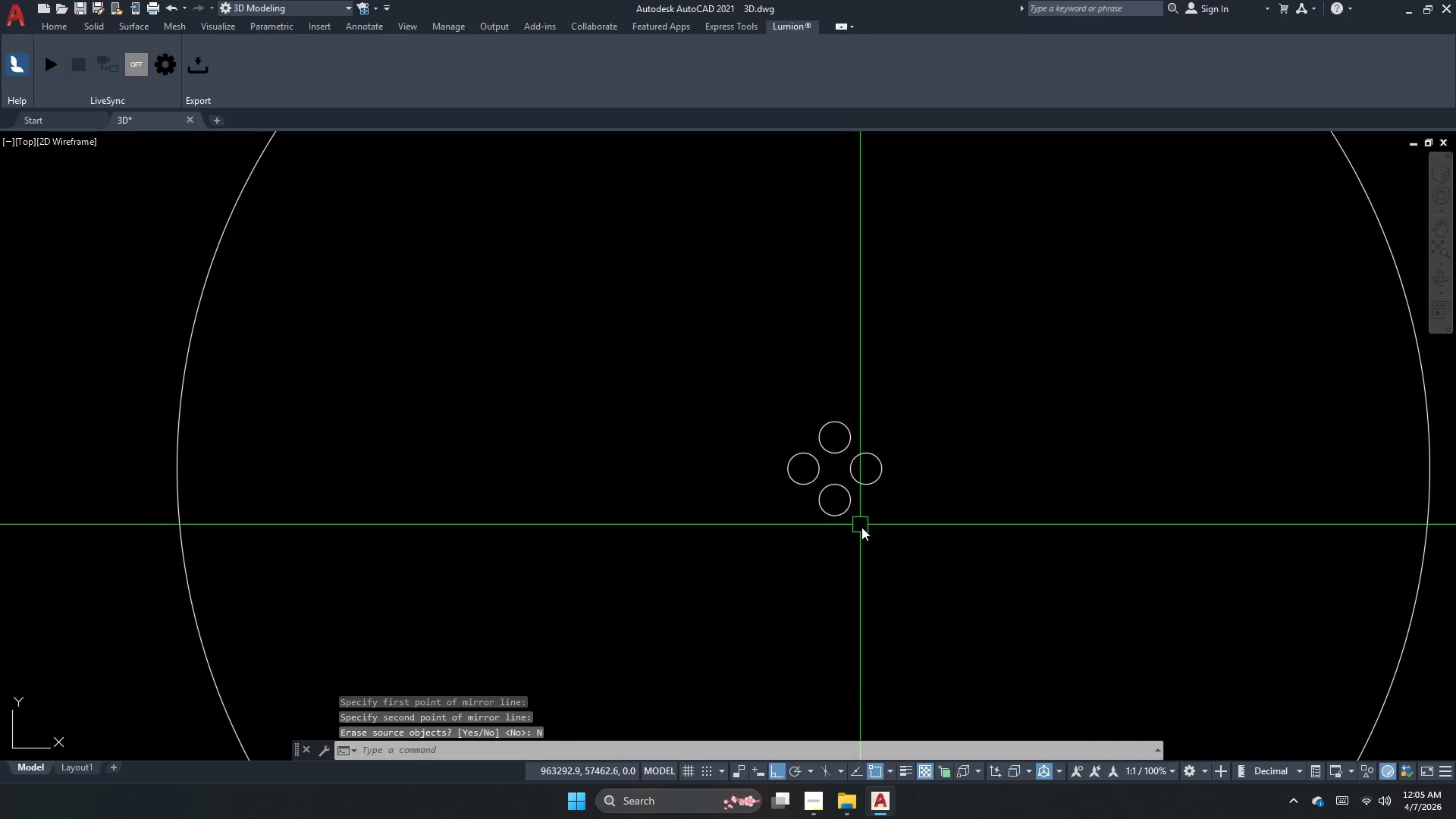 
key(Escape)
 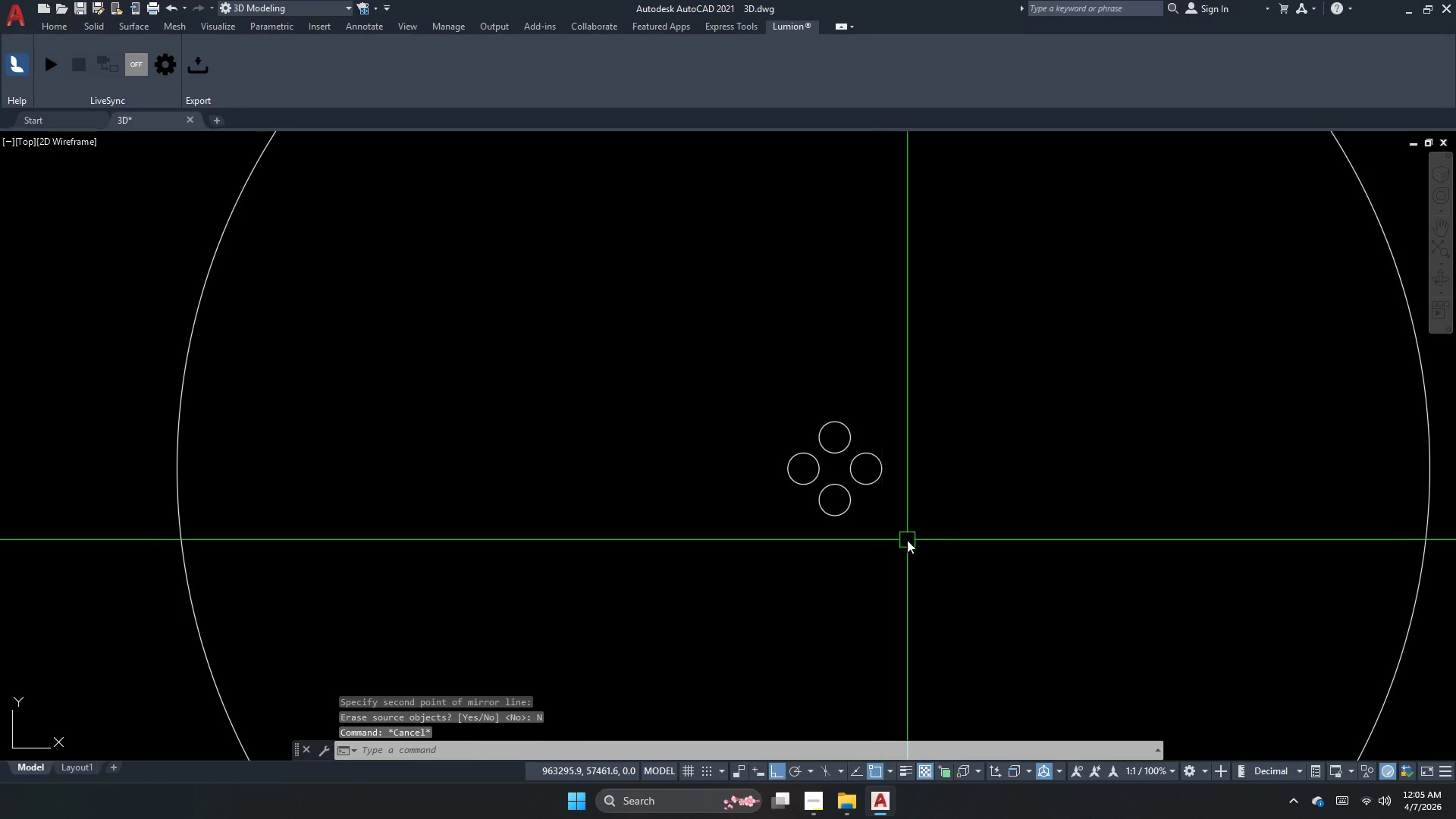 
left_click_drag(start_coordinate=[910, 540], to_coordinate=[896, 532])
 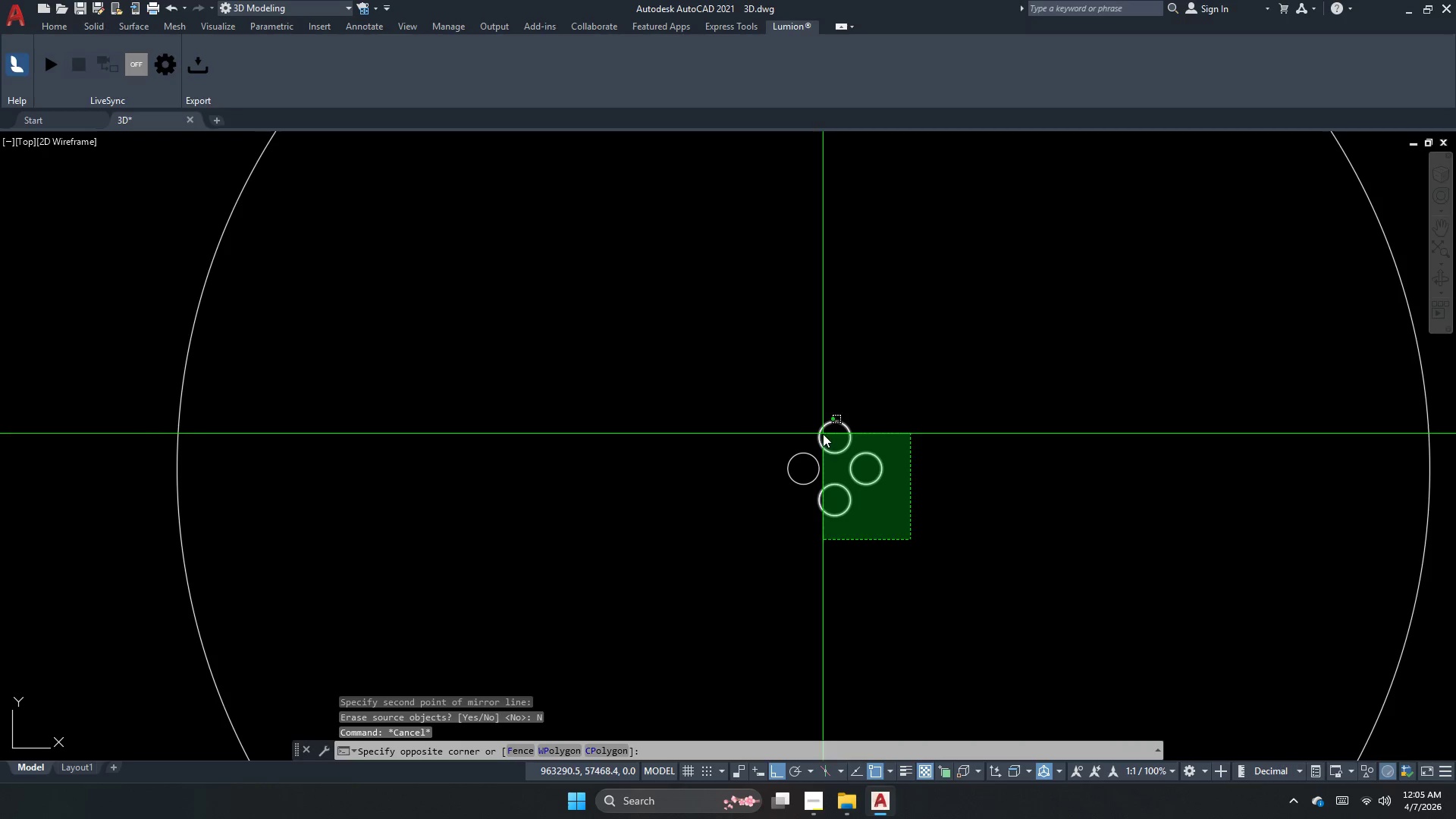 
left_click([833, 428])
 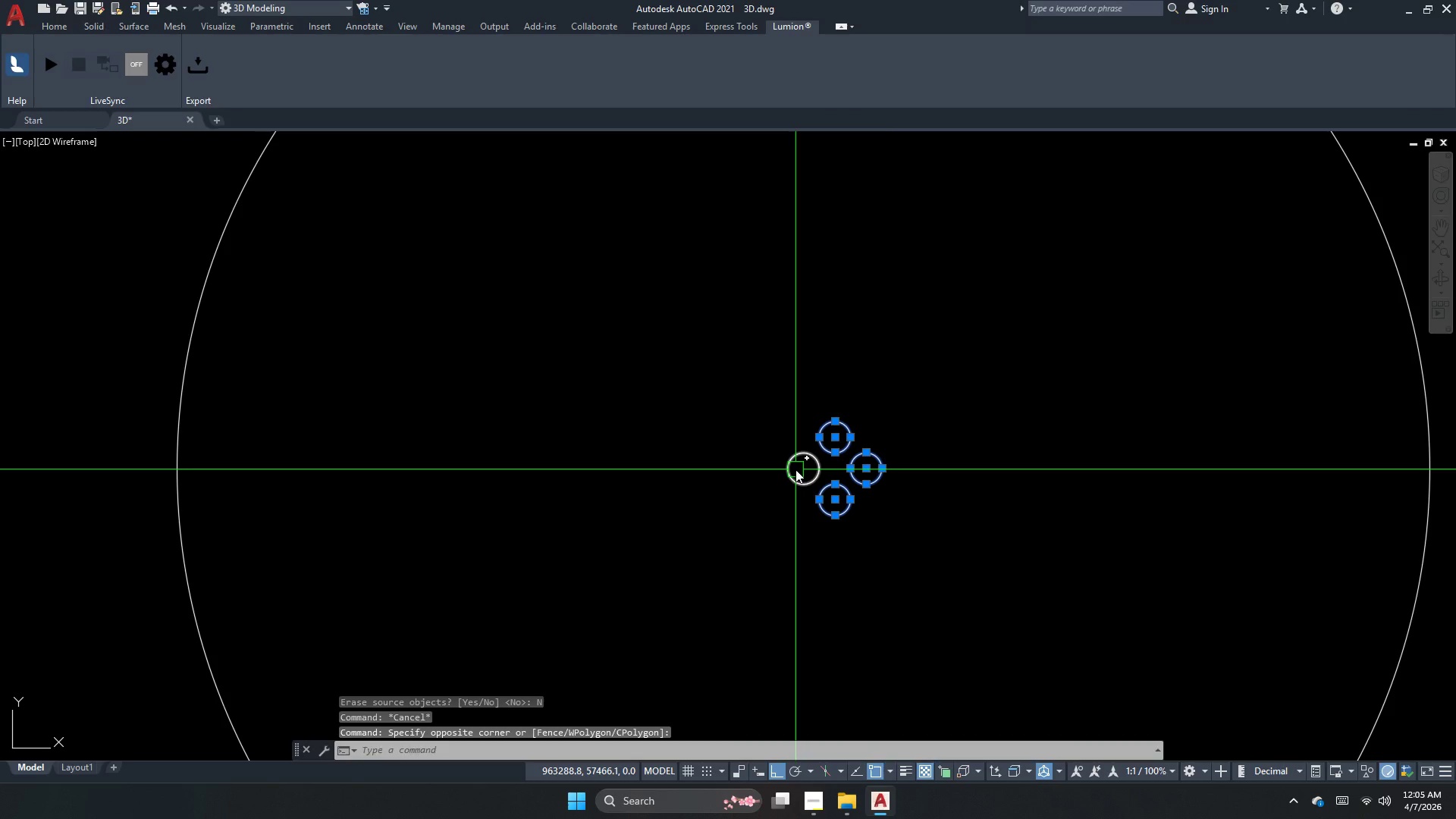 
type(mi )
 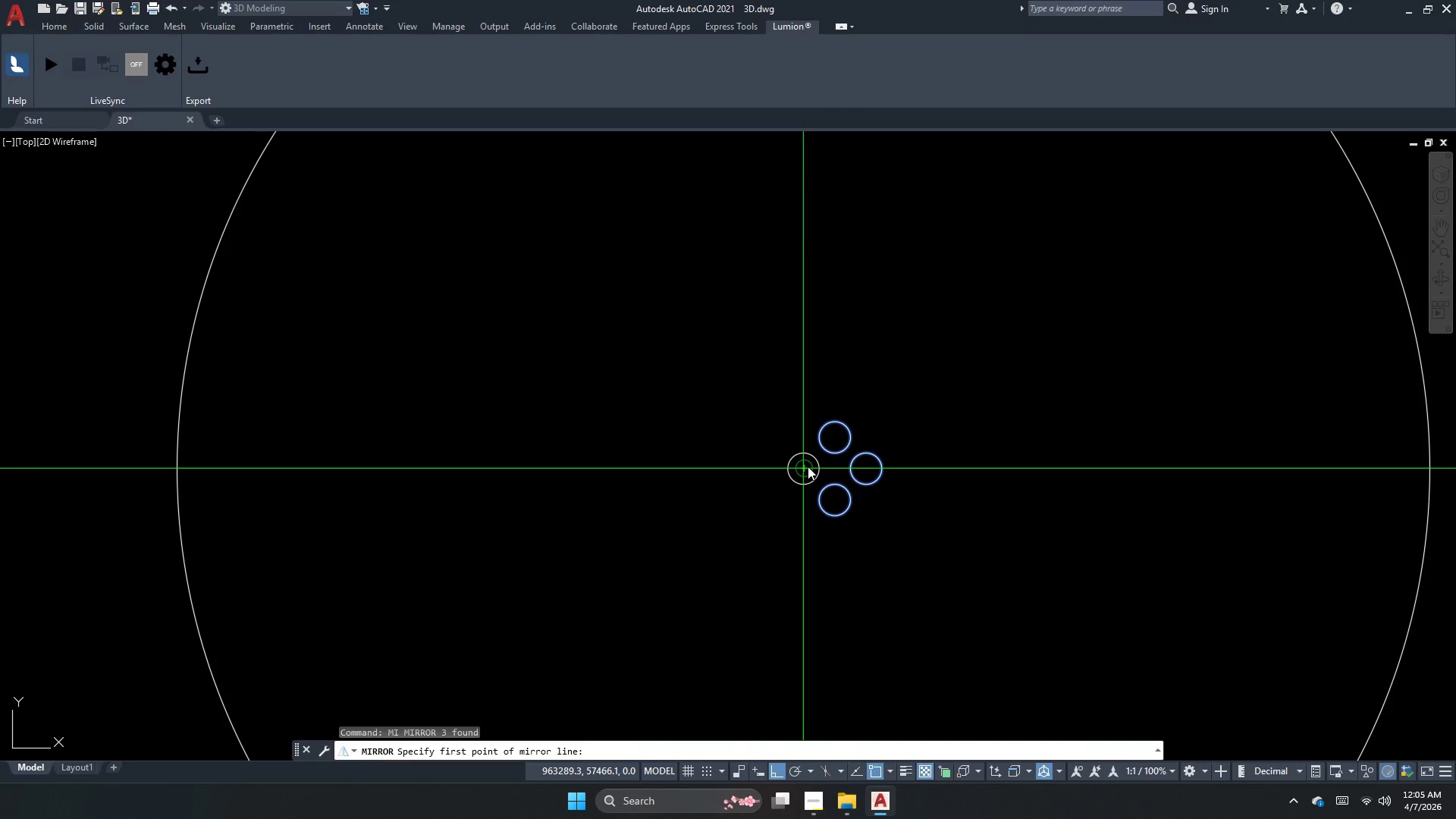 
left_click_drag(start_coordinate=[808, 466], to_coordinate=[809, 457])
 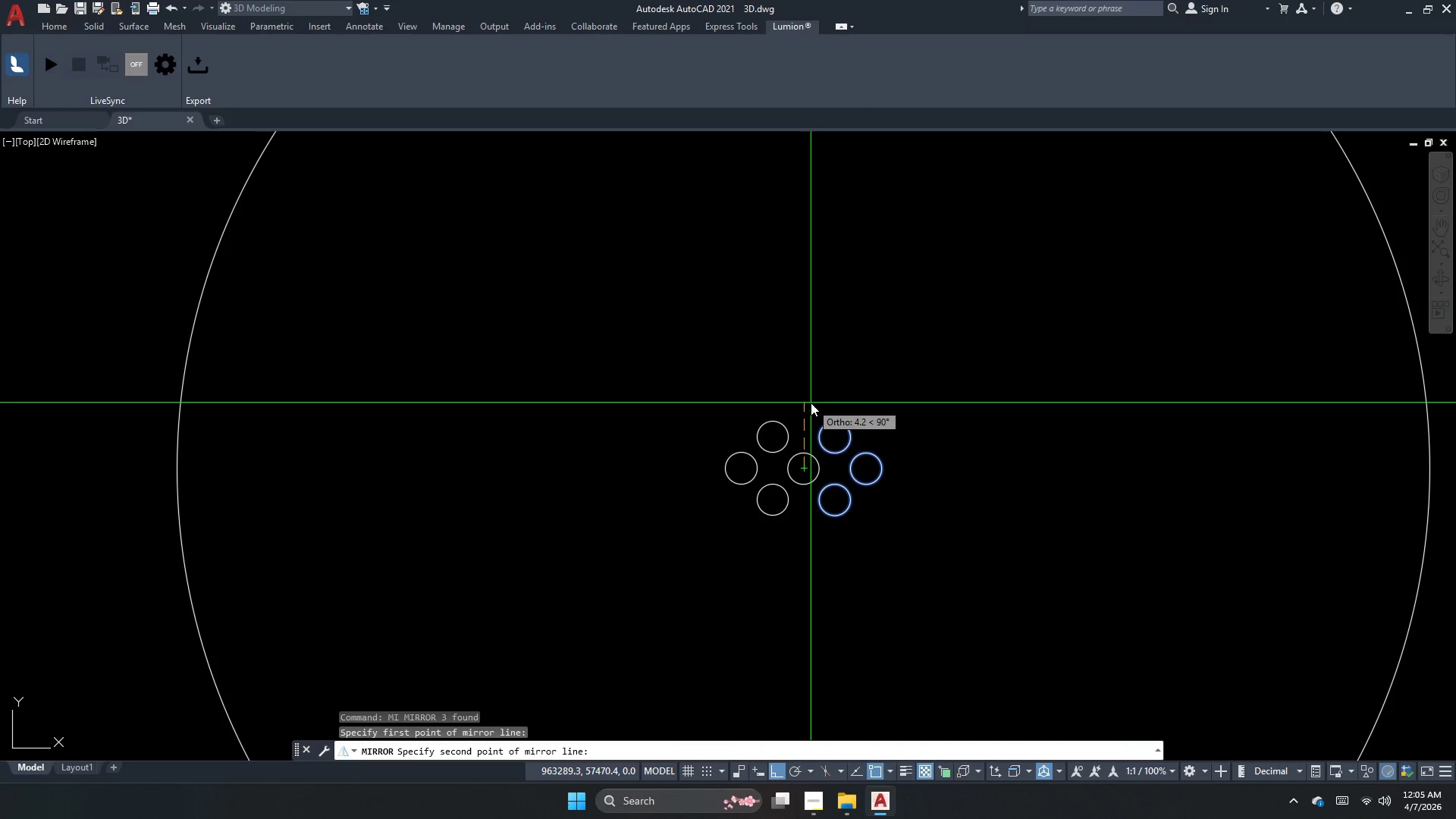 
left_click([811, 403])
 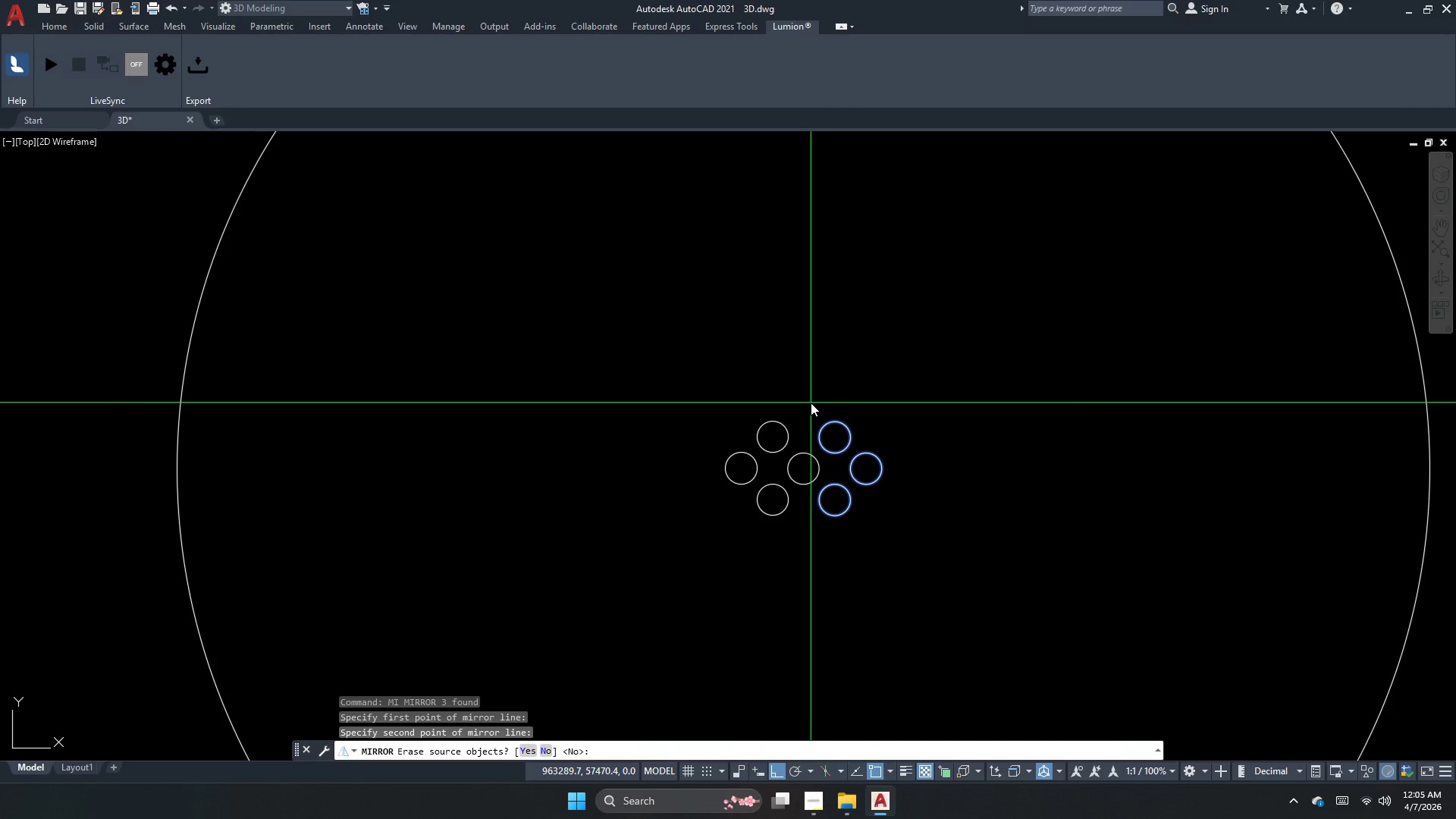 
key(N)
 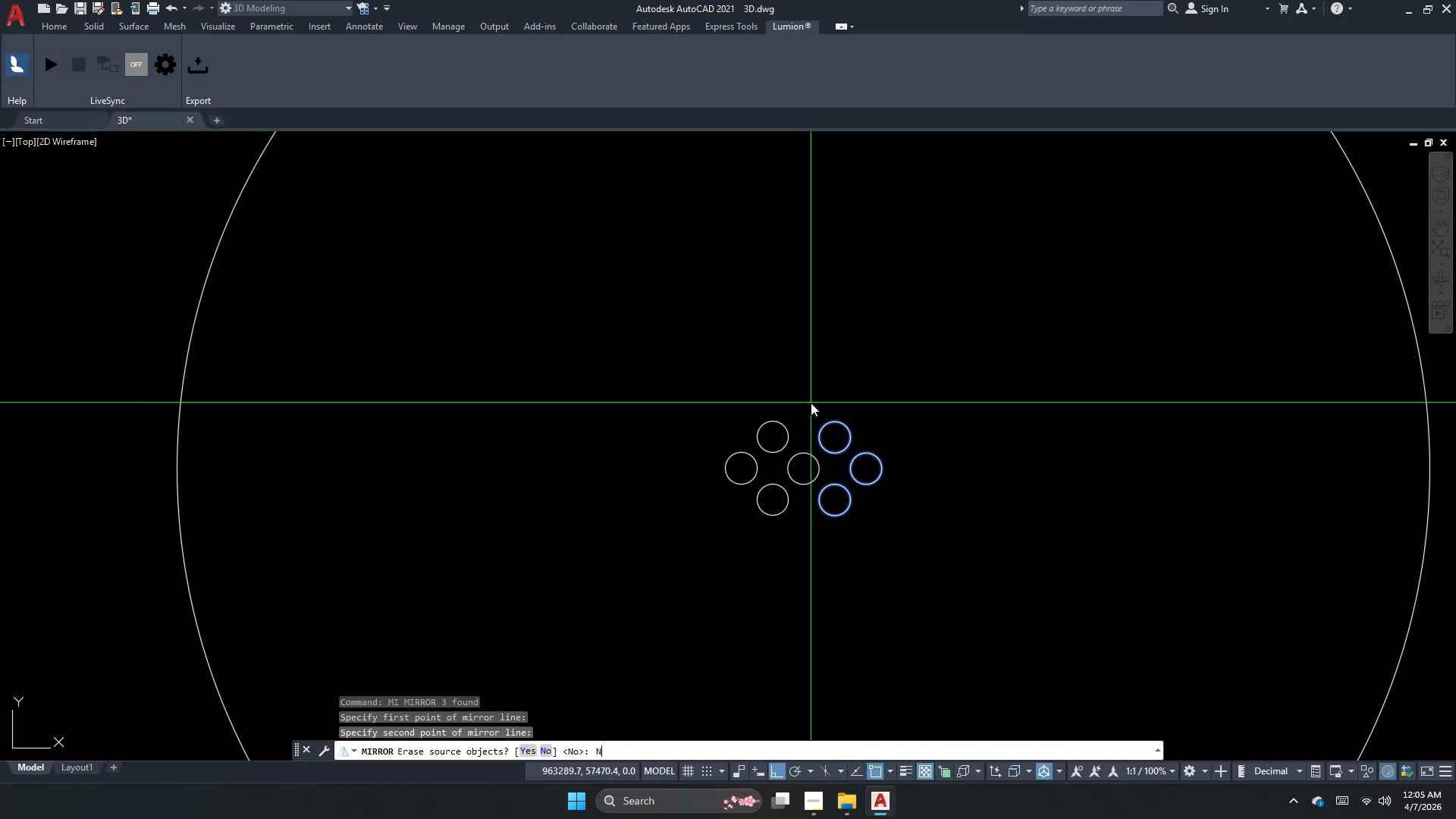 
key(Space)
 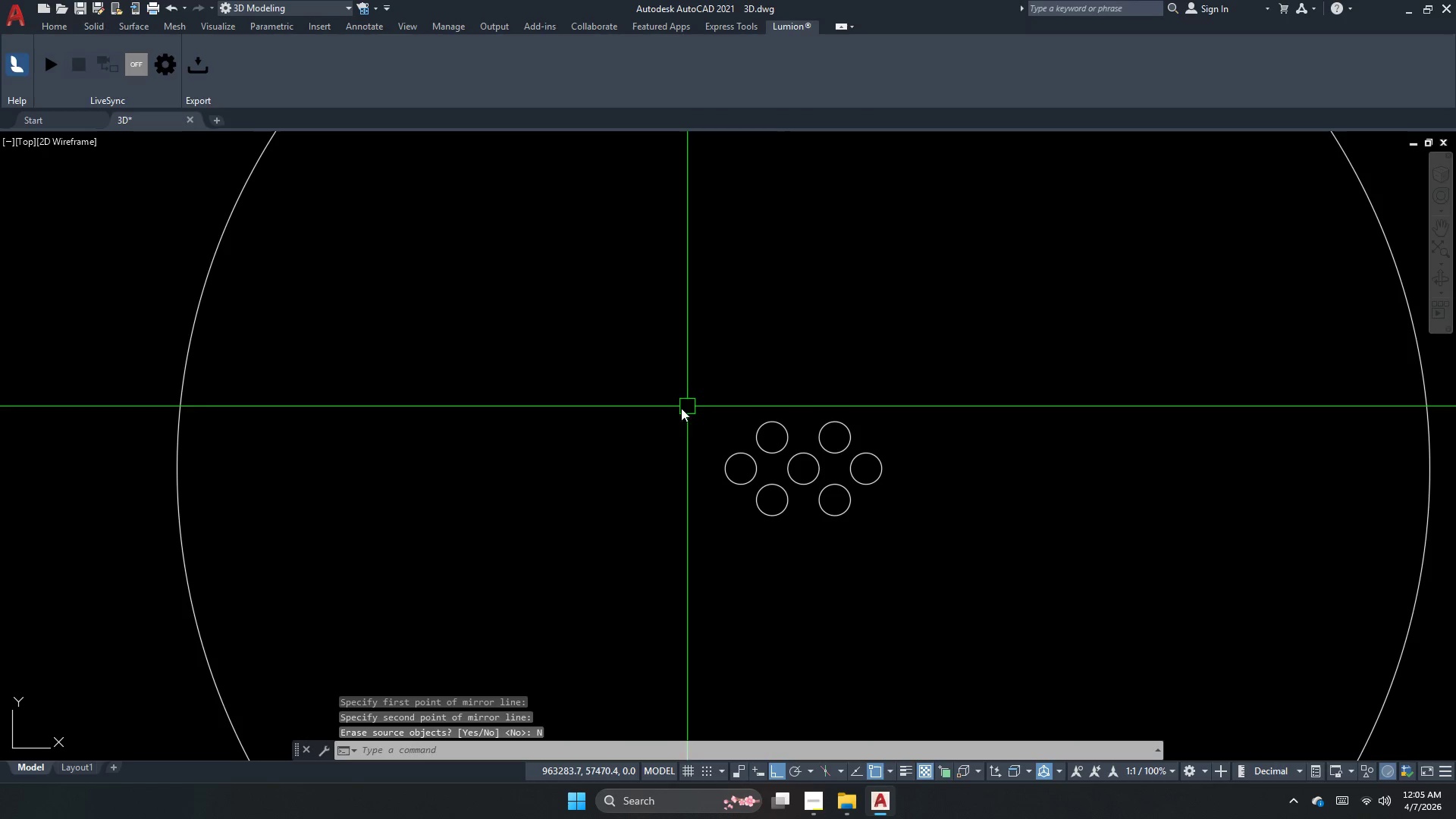 
scroll: coordinate [675, 412], scroll_direction: down, amount: 1.0
 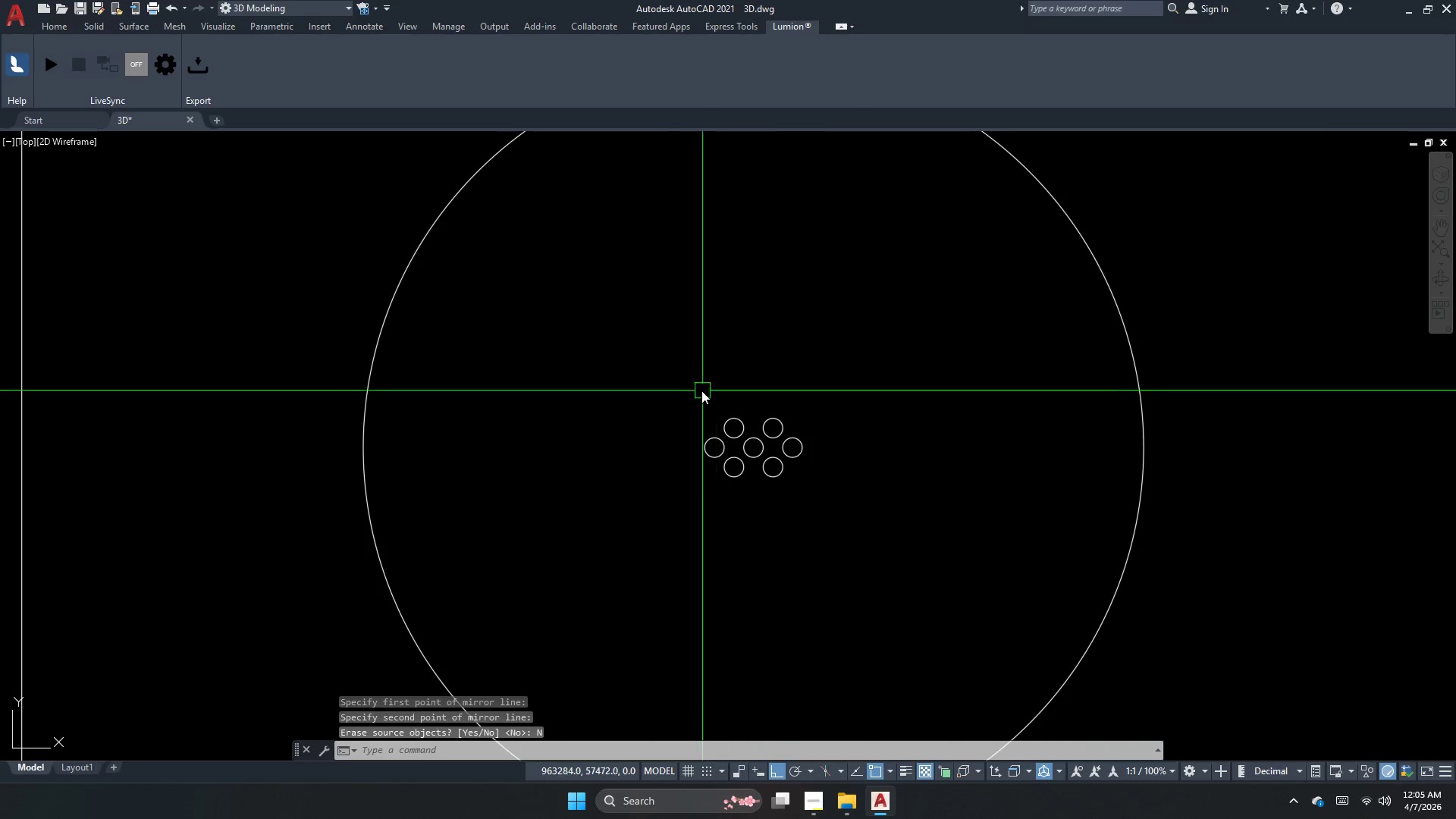 
scroll: coordinate [701, 402], scroll_direction: up, amount: 1.0
 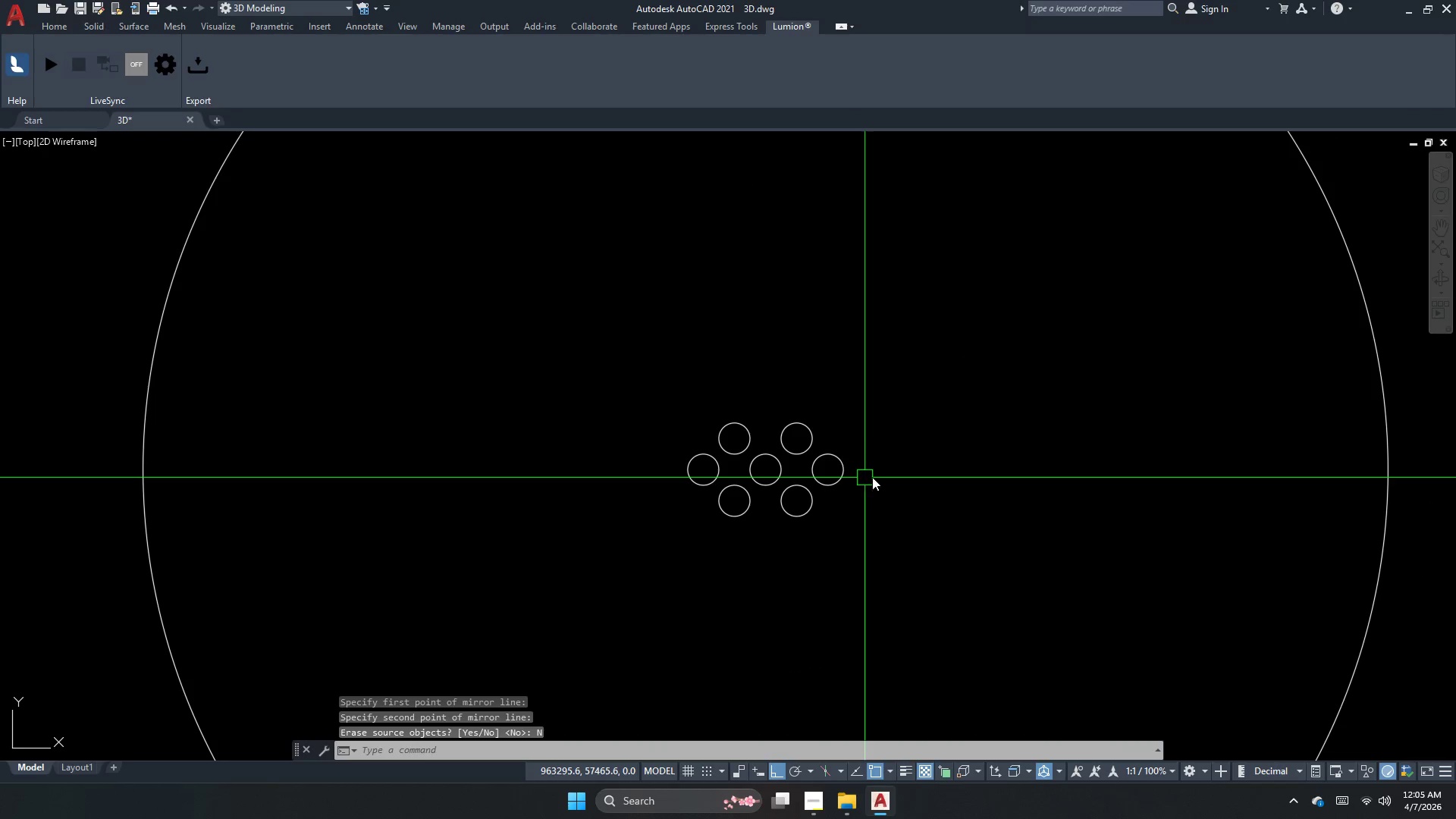 
left_click_drag(start_coordinate=[920, 467], to_coordinate=[912, 462])
 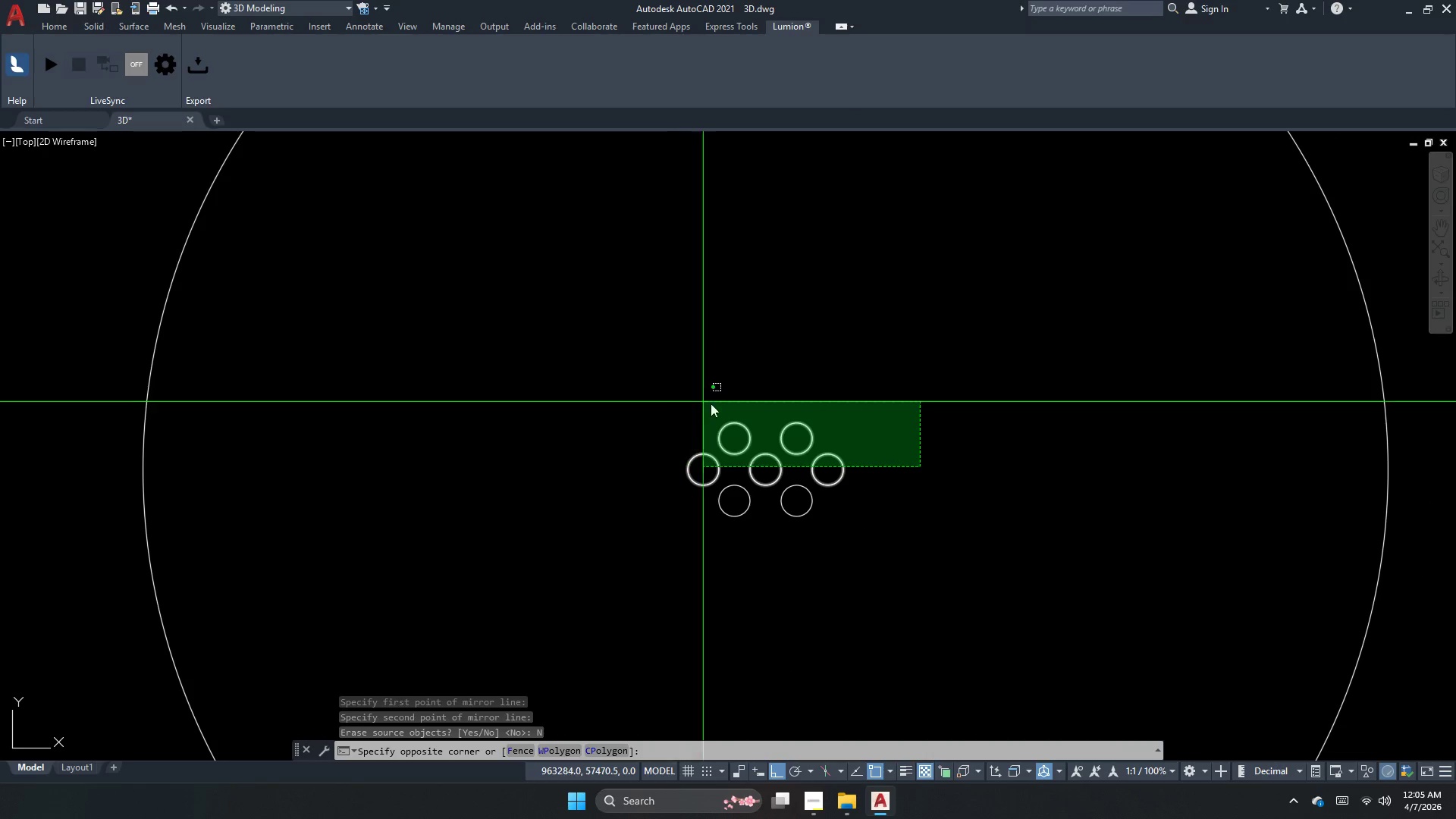 
key(Escape)
 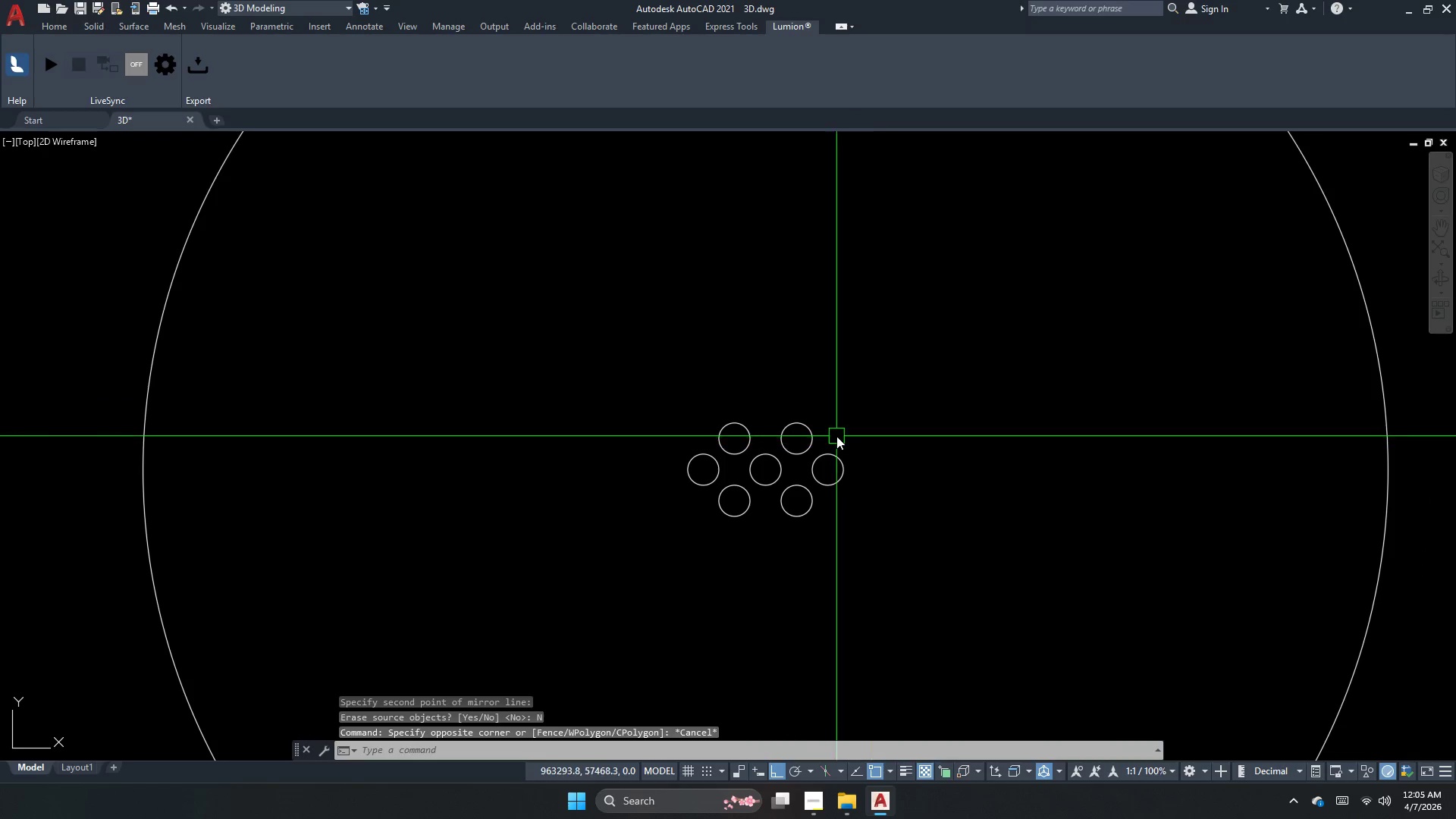 
left_click_drag(start_coordinate=[836, 436], to_coordinate=[824, 434])
 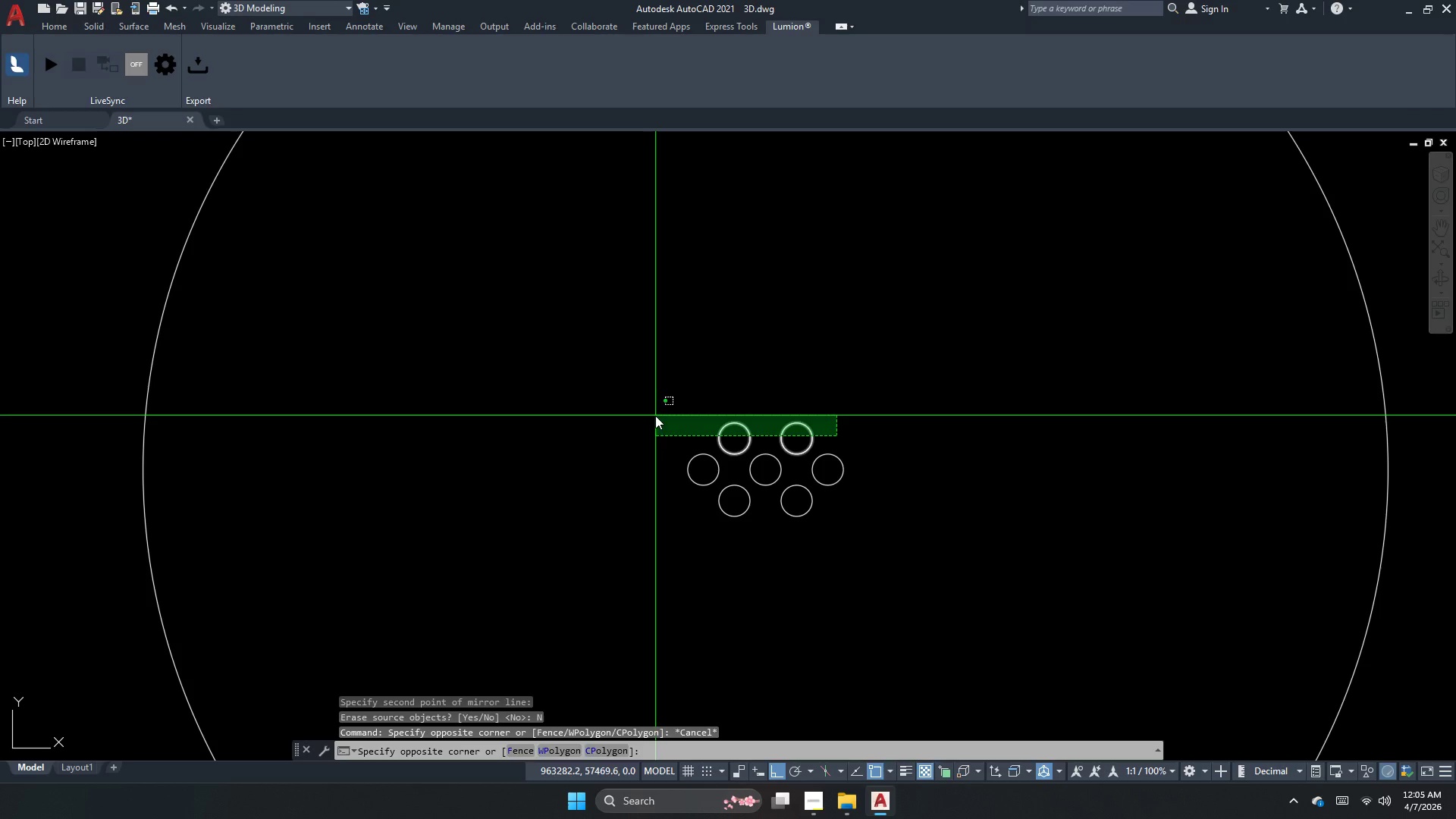 
double_click([653, 416])
 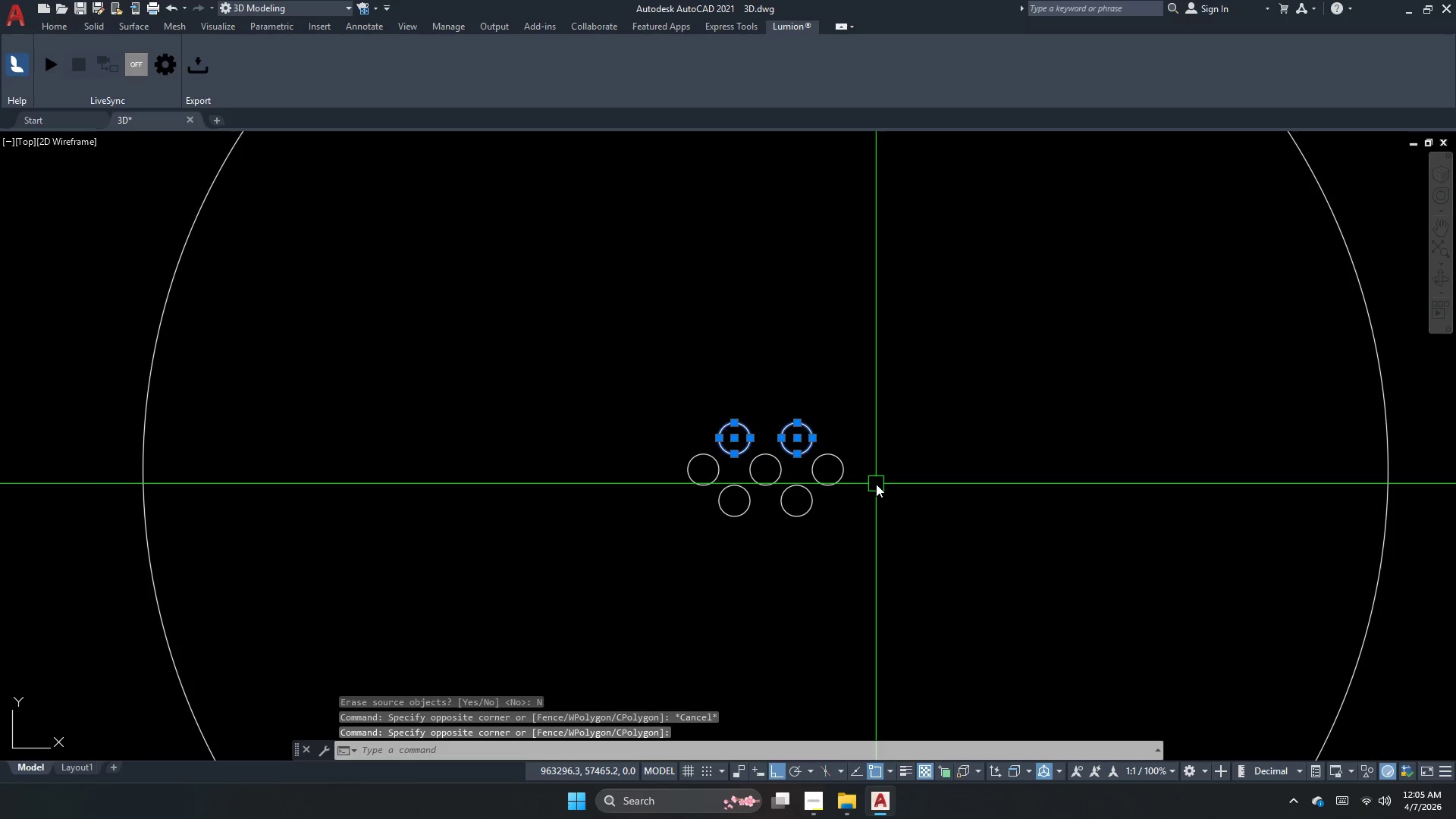 
key(Escape)
type(im )
key(Escape)
key(Escape)
key(Escape)
key(Escape)
 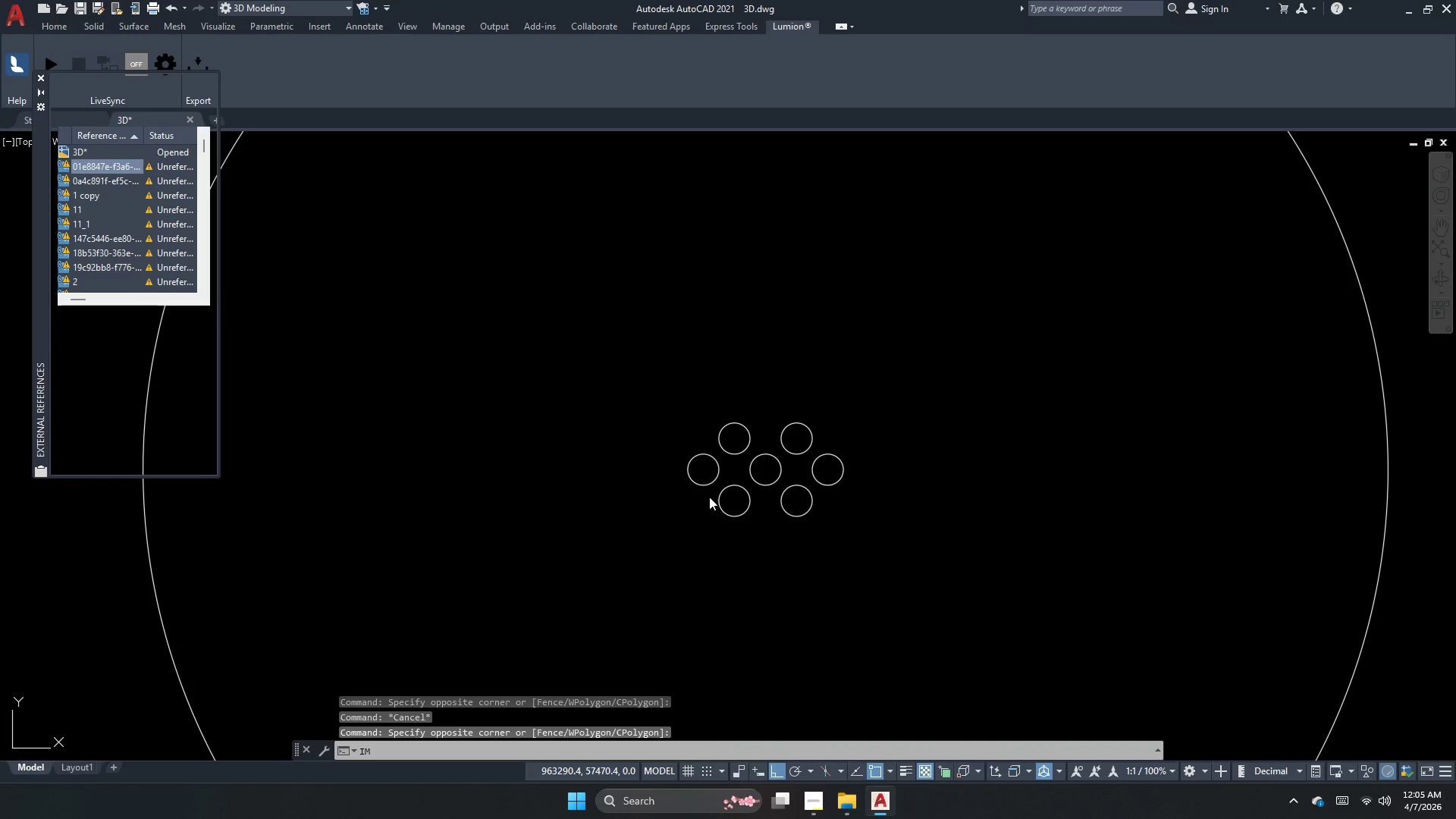 
left_click_drag(start_coordinate=[867, 521], to_coordinate=[833, 520])
 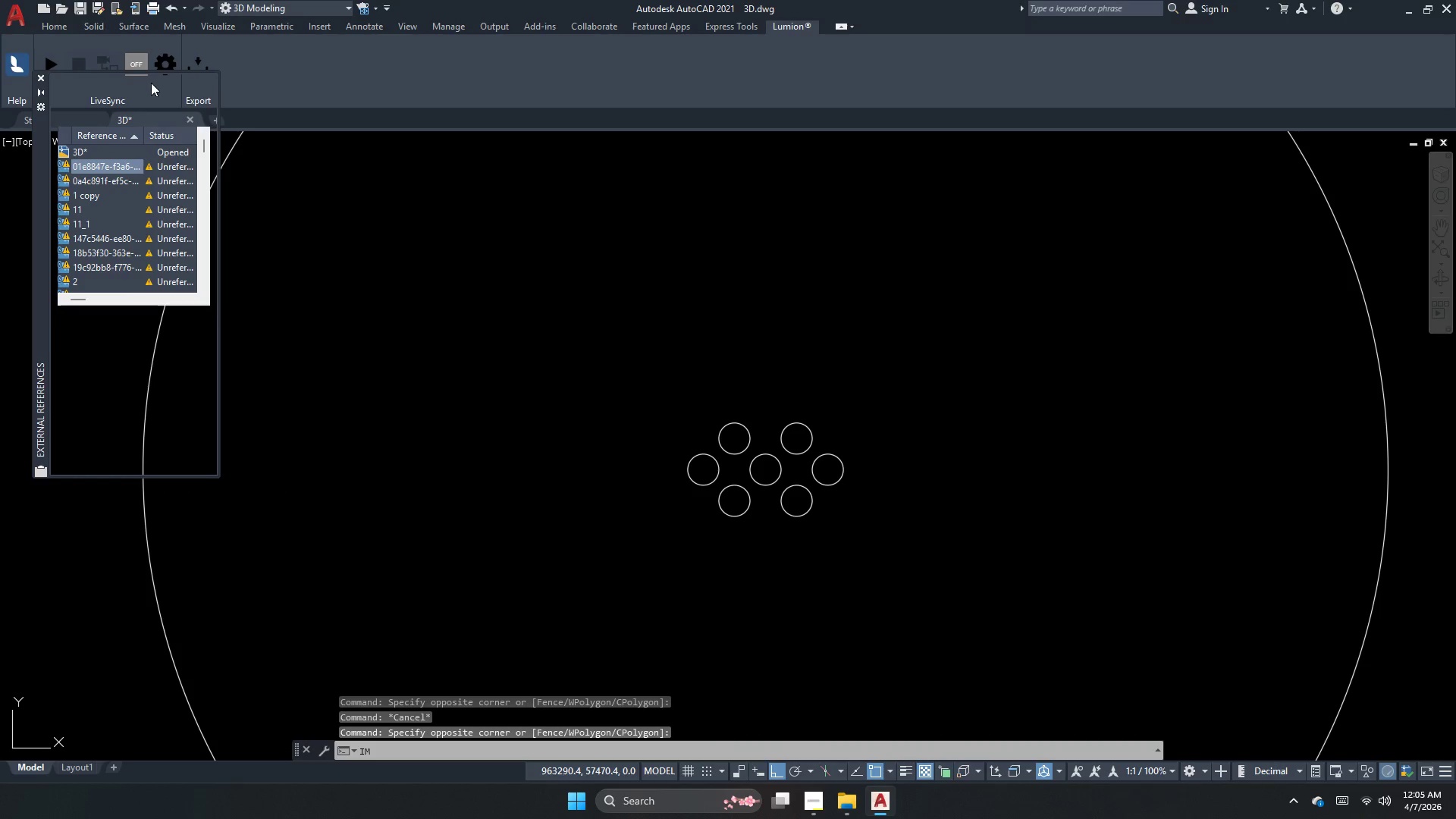 
left_click([46, 75])
 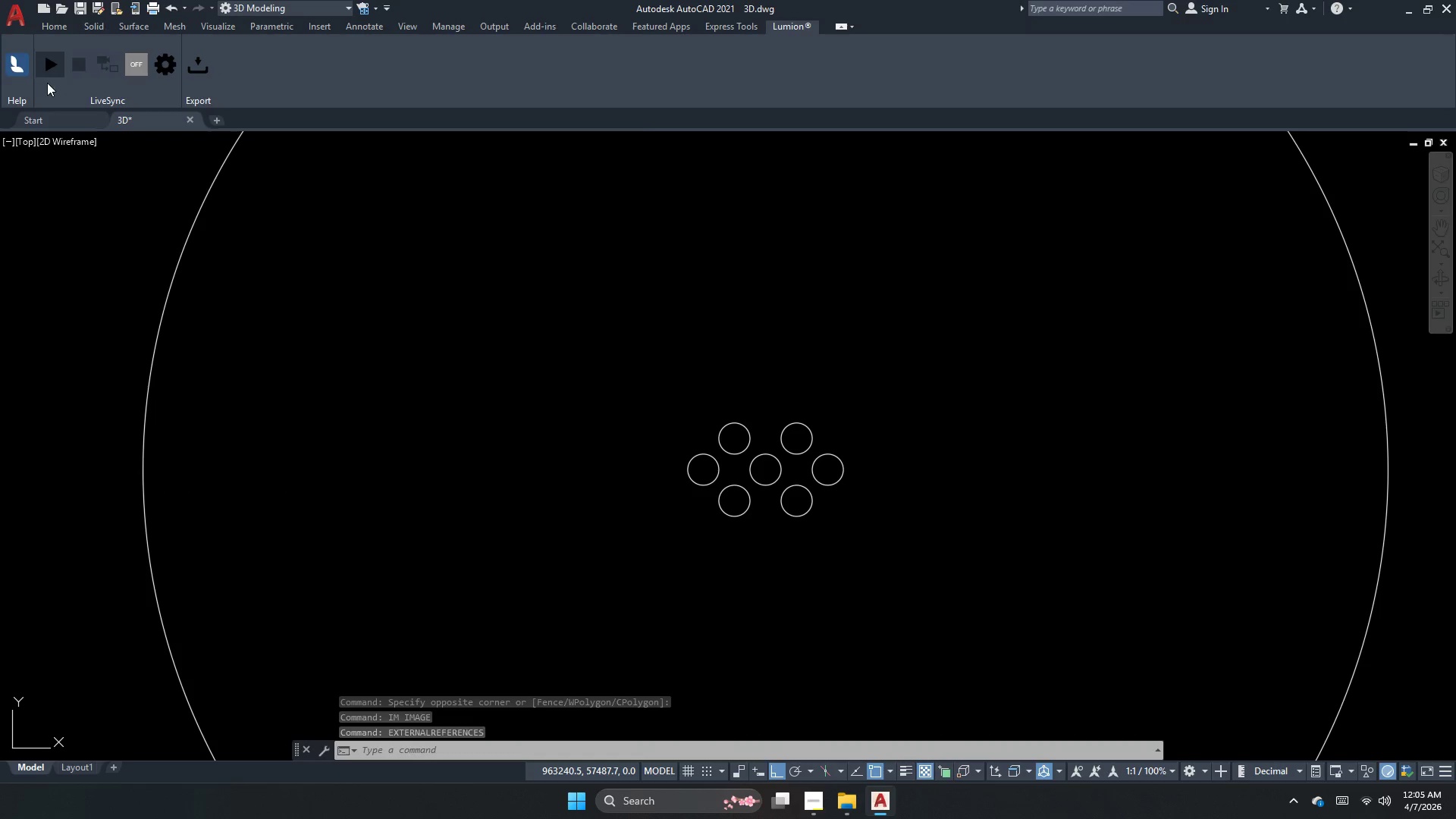 
key(Escape)
 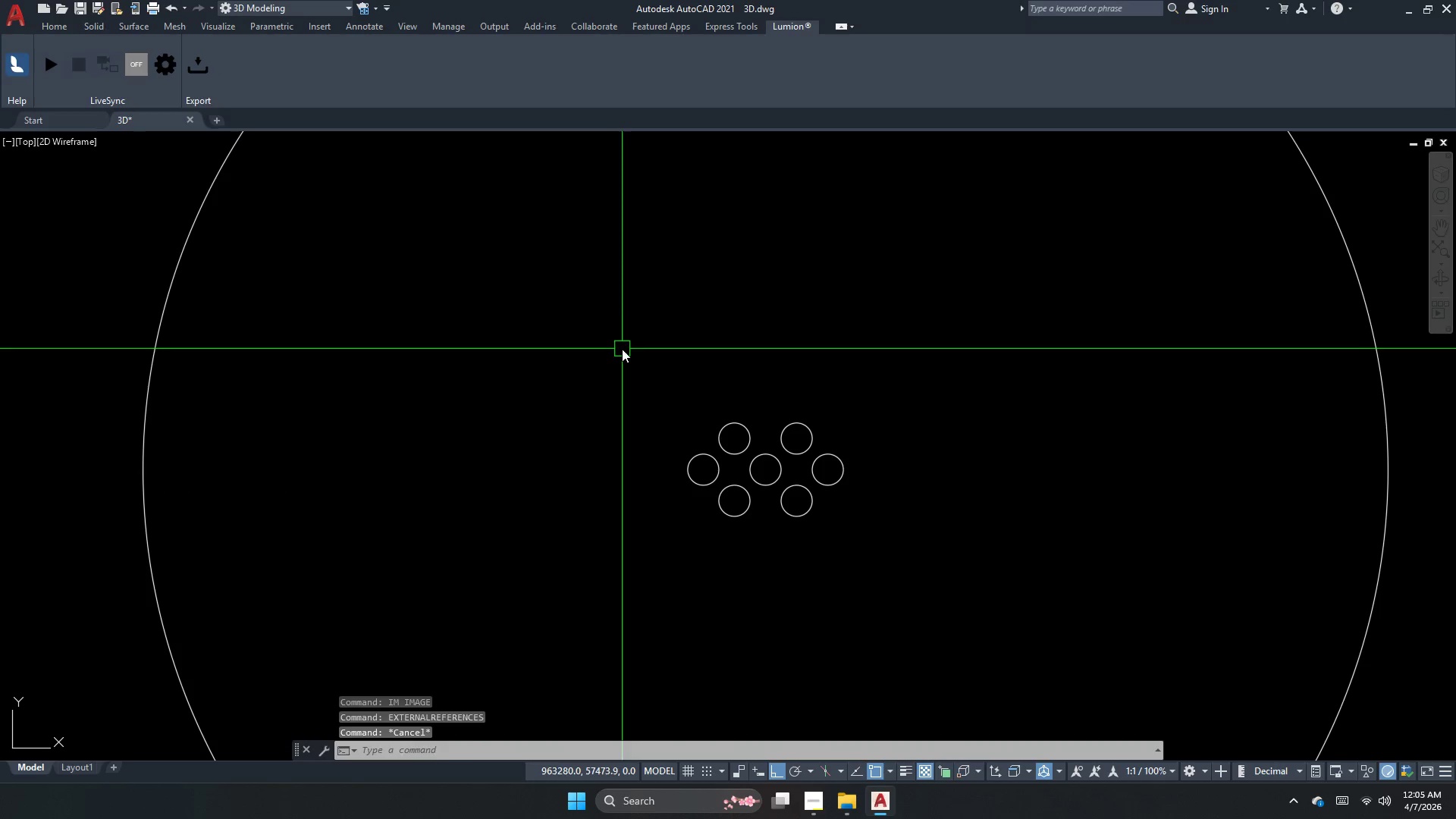 
left_click_drag(start_coordinate=[622, 349], to_coordinate=[615, 365])
 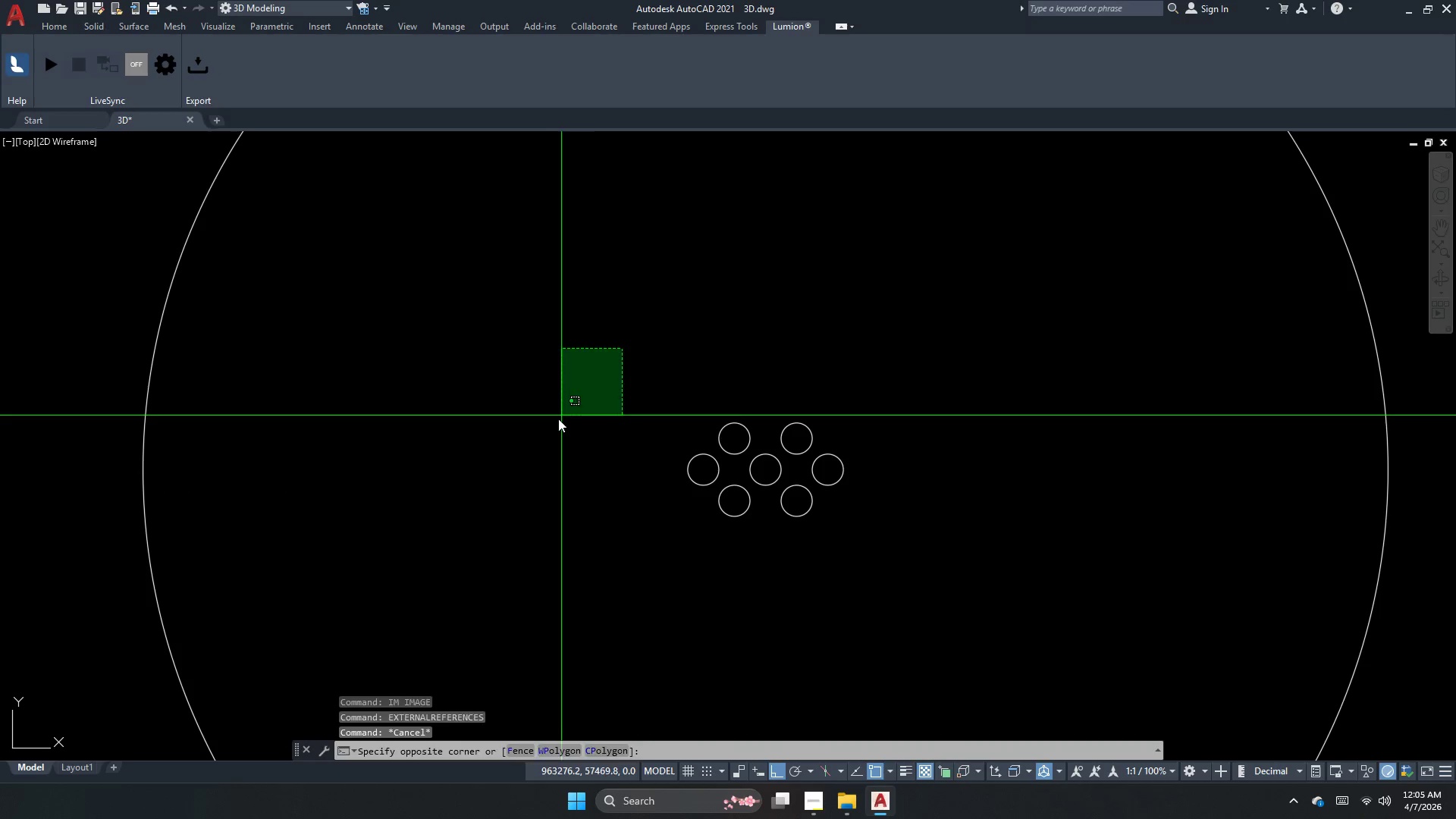 
double_click([557, 419])
 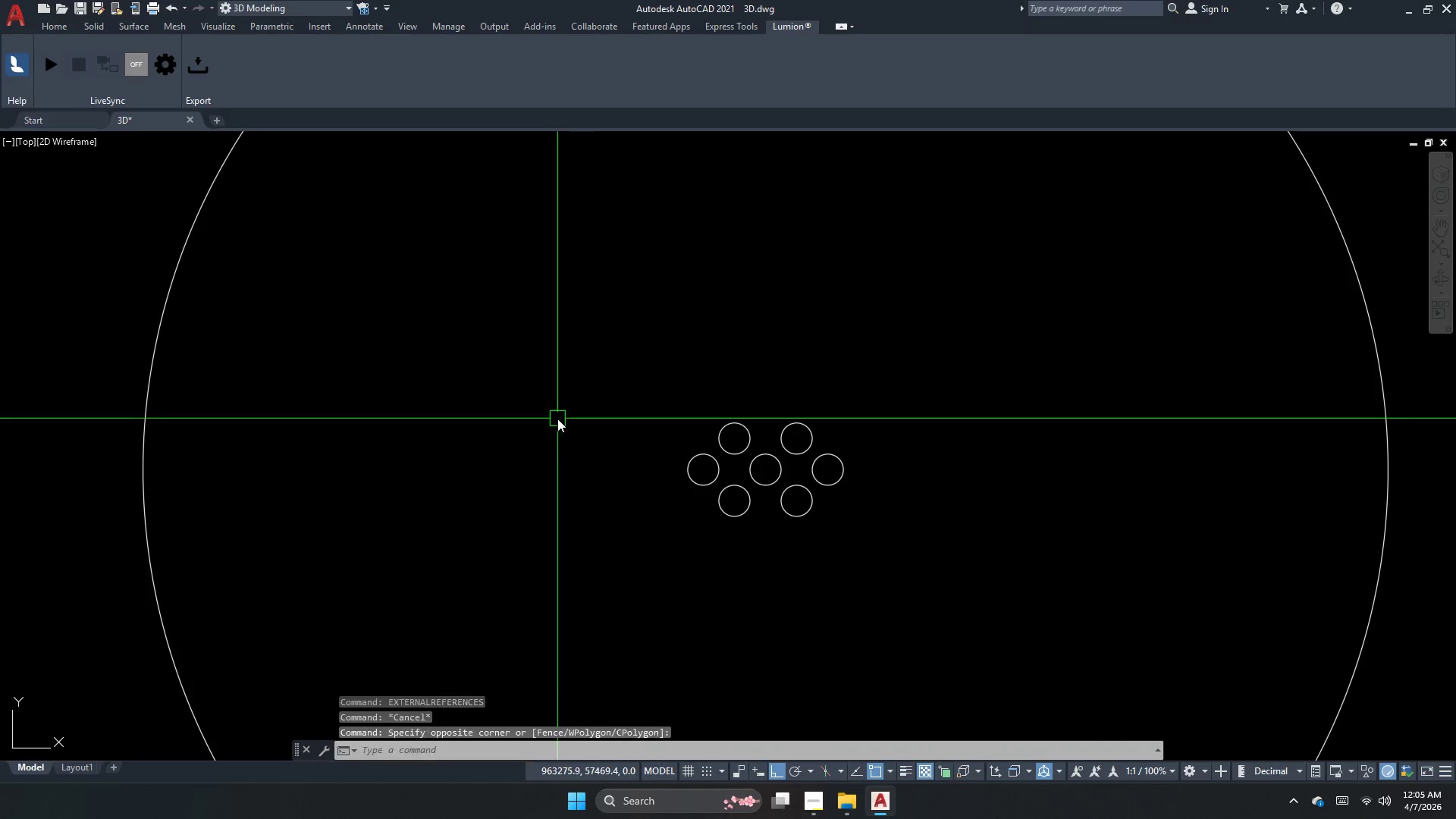 
key(Escape)
 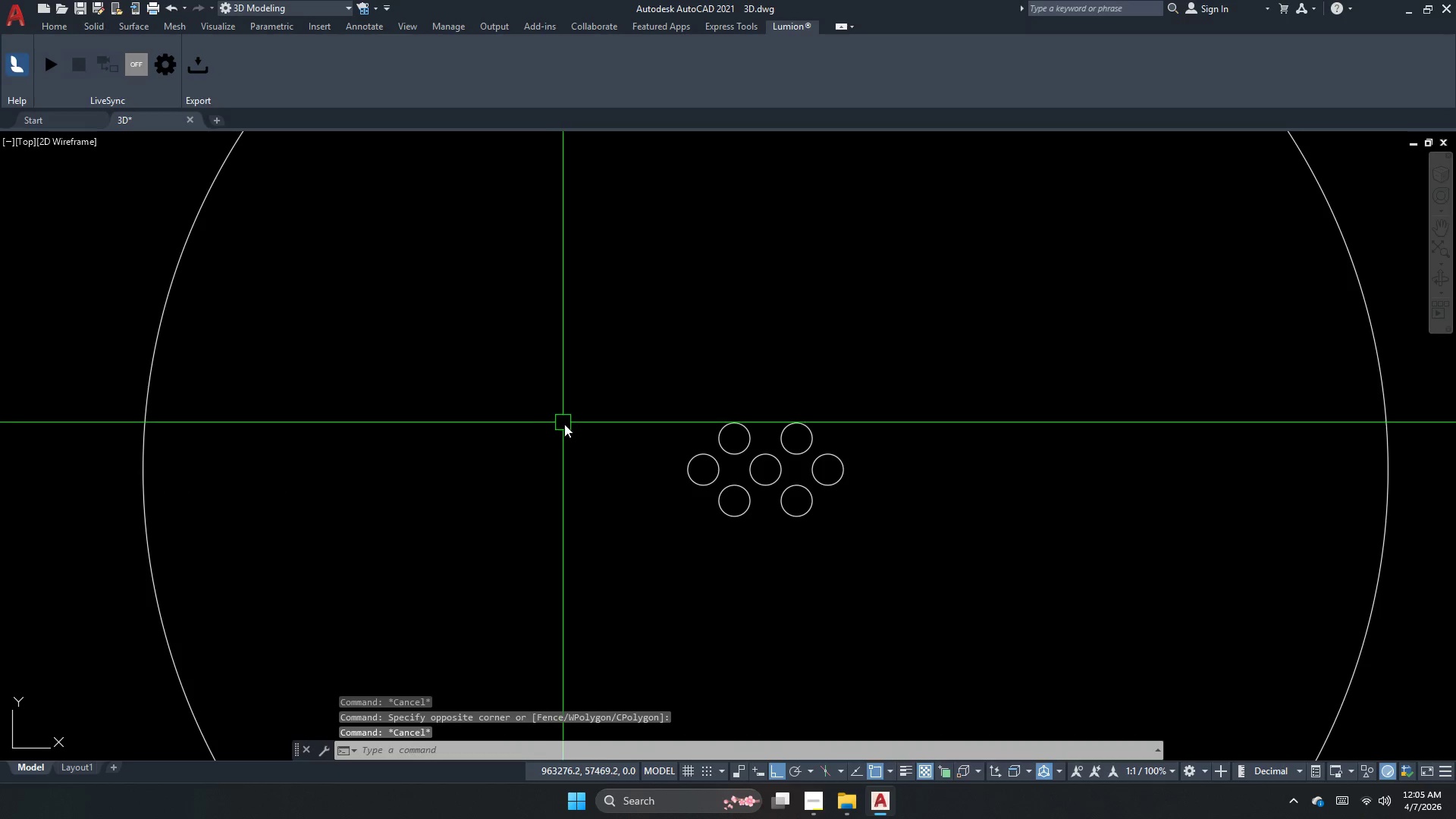 
key(Control+ControlLeft)
 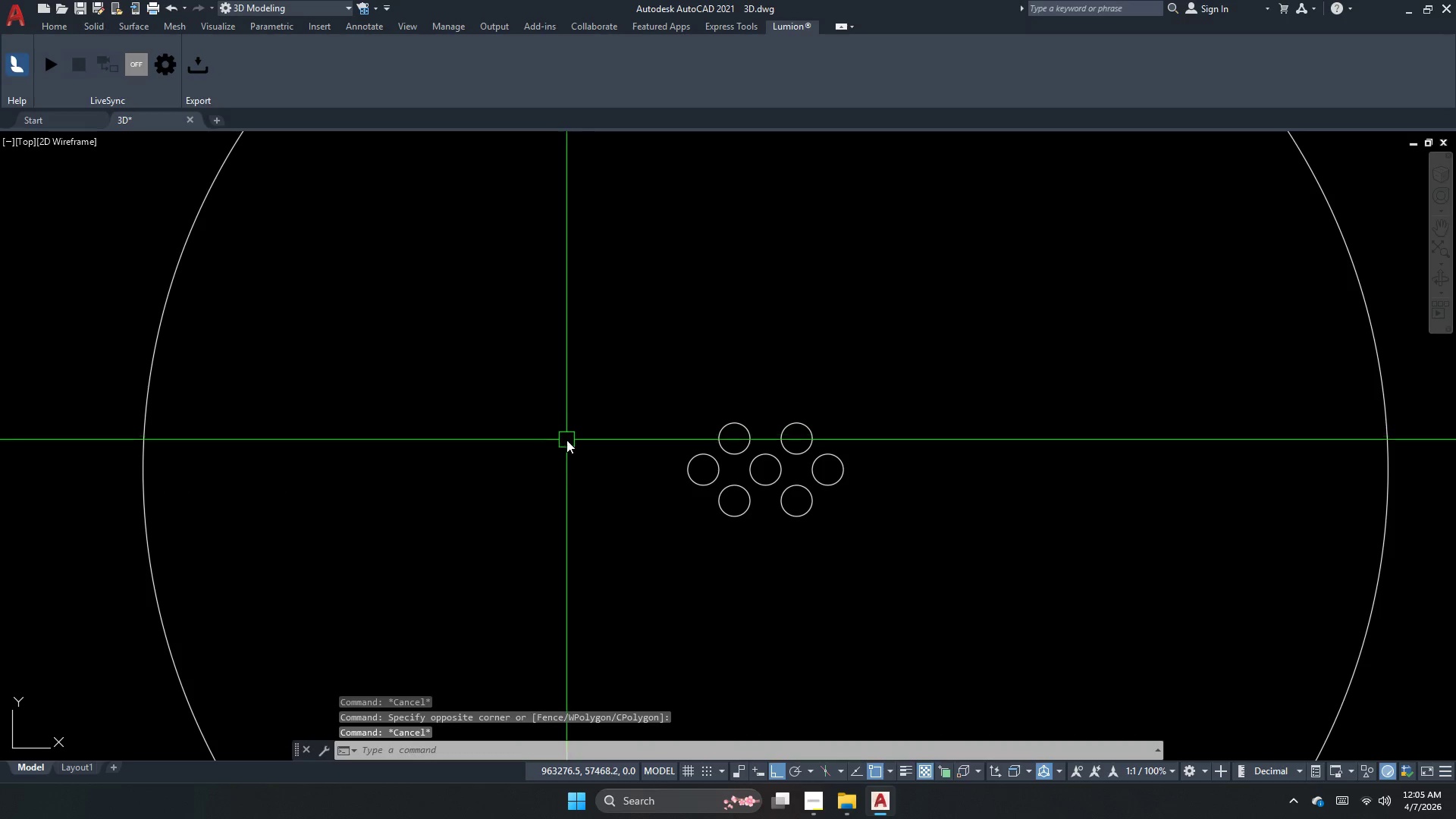 
key(Control+S)
 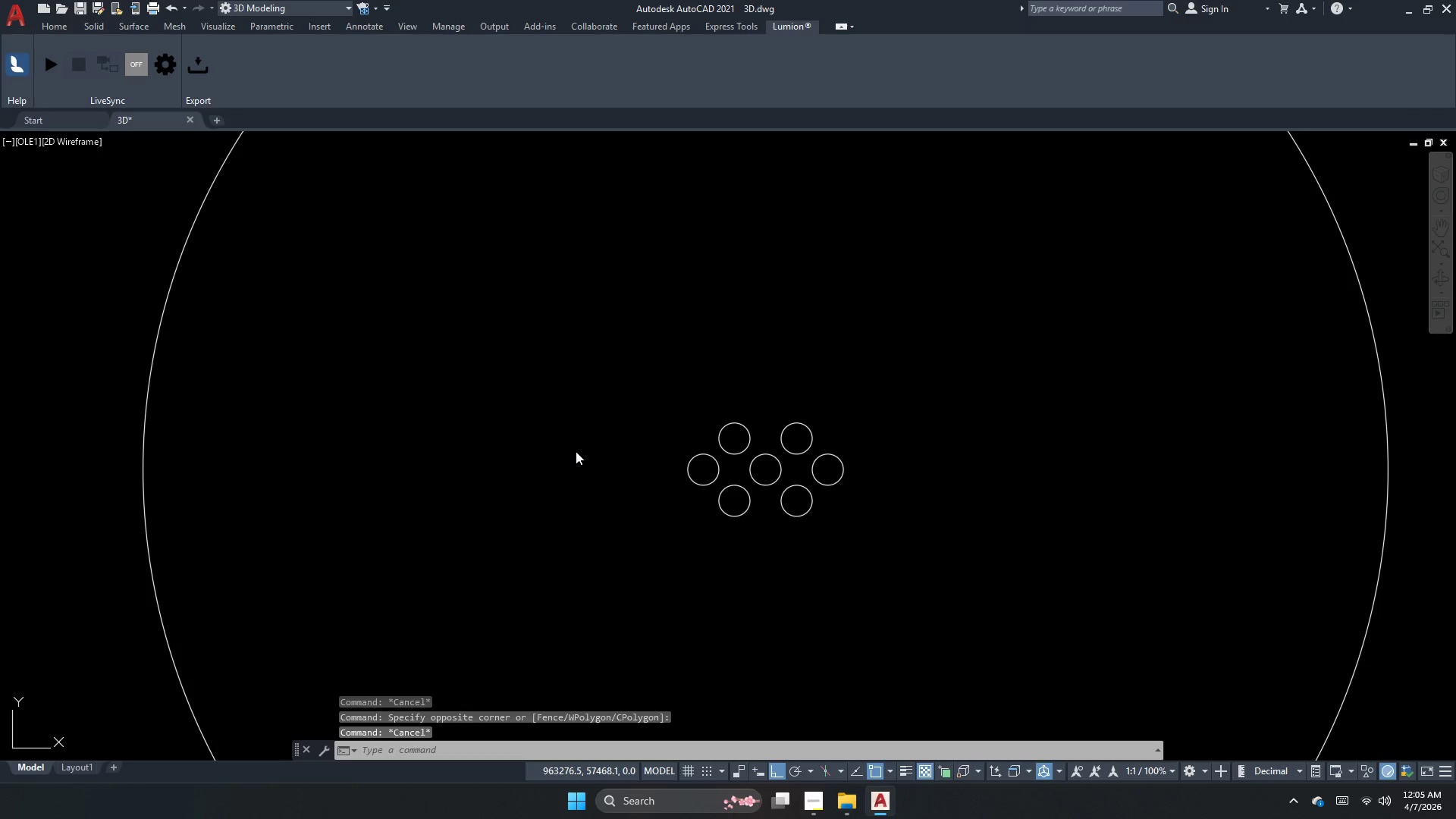 
wait(6.91)
 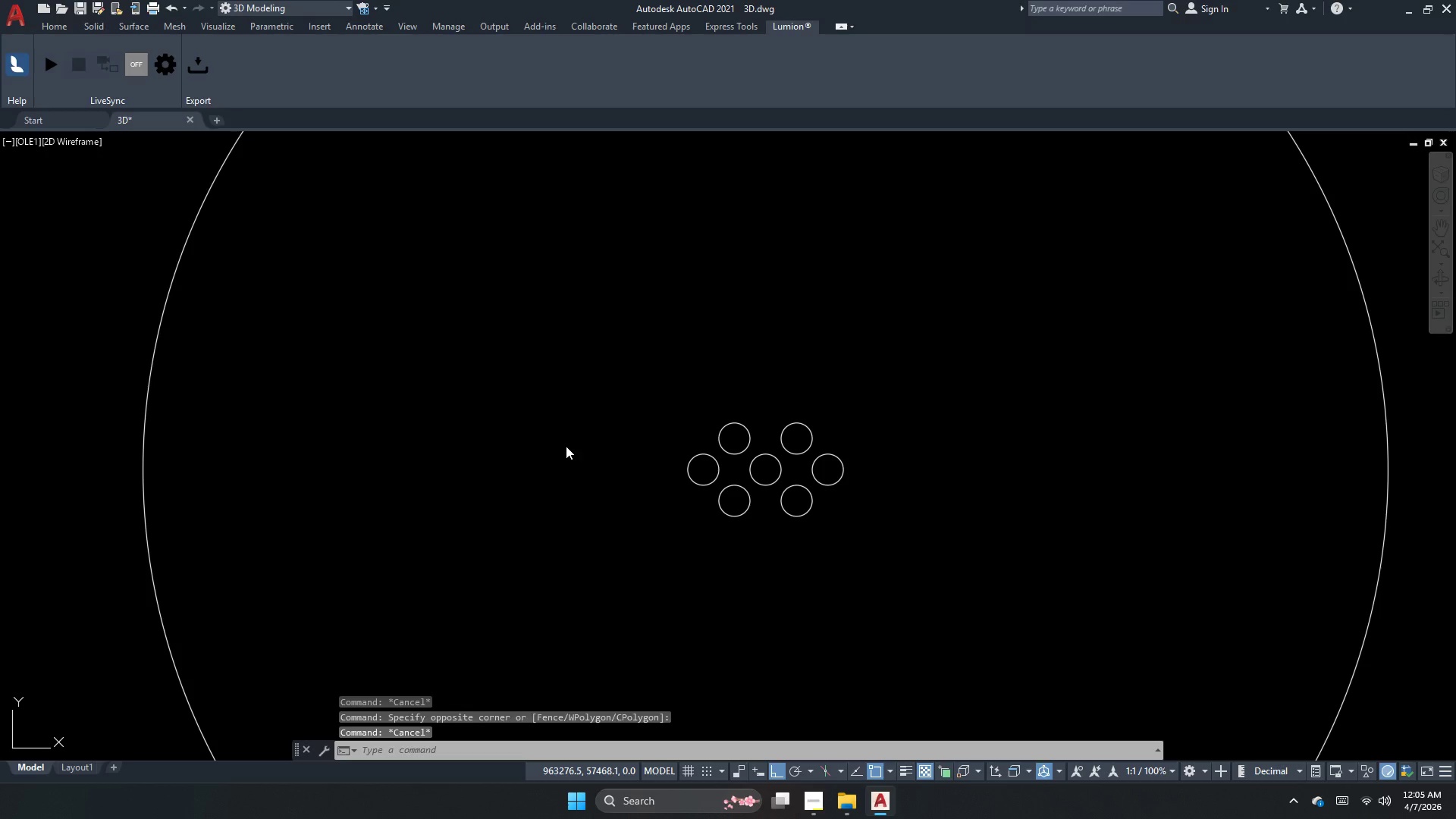 
left_click([1455, 809])
 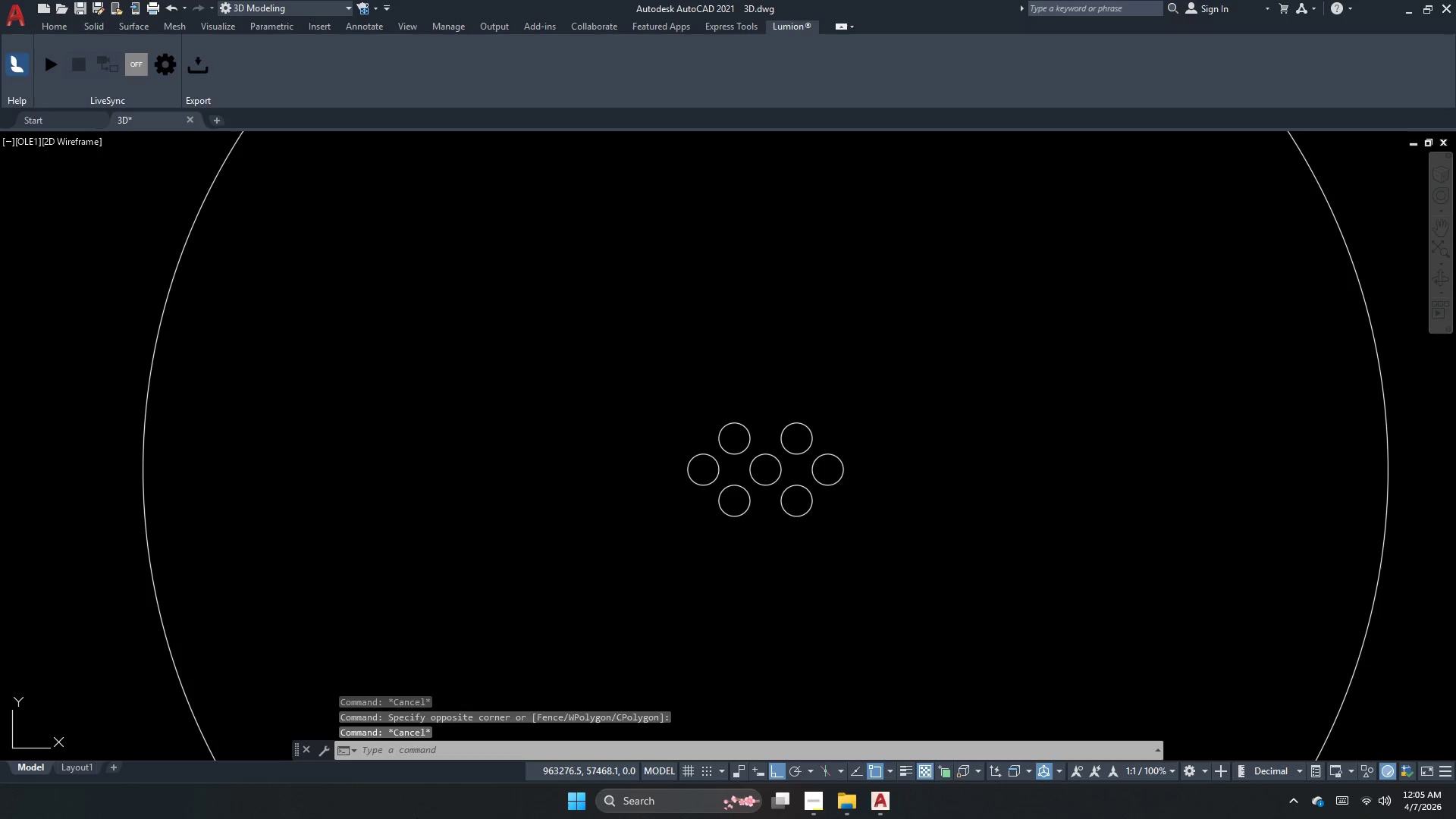 
key(Escape)
 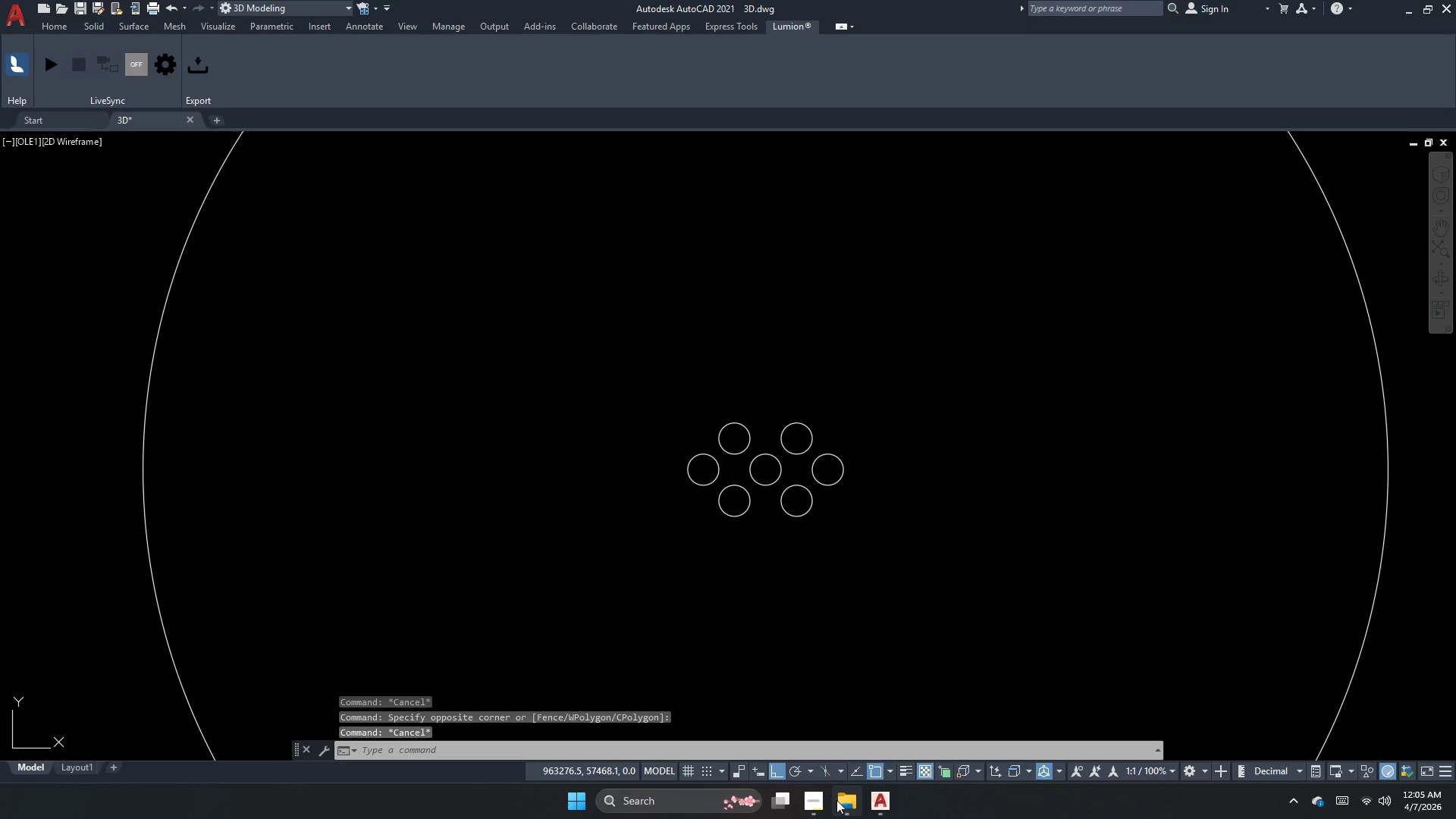 
left_click([886, 806])
 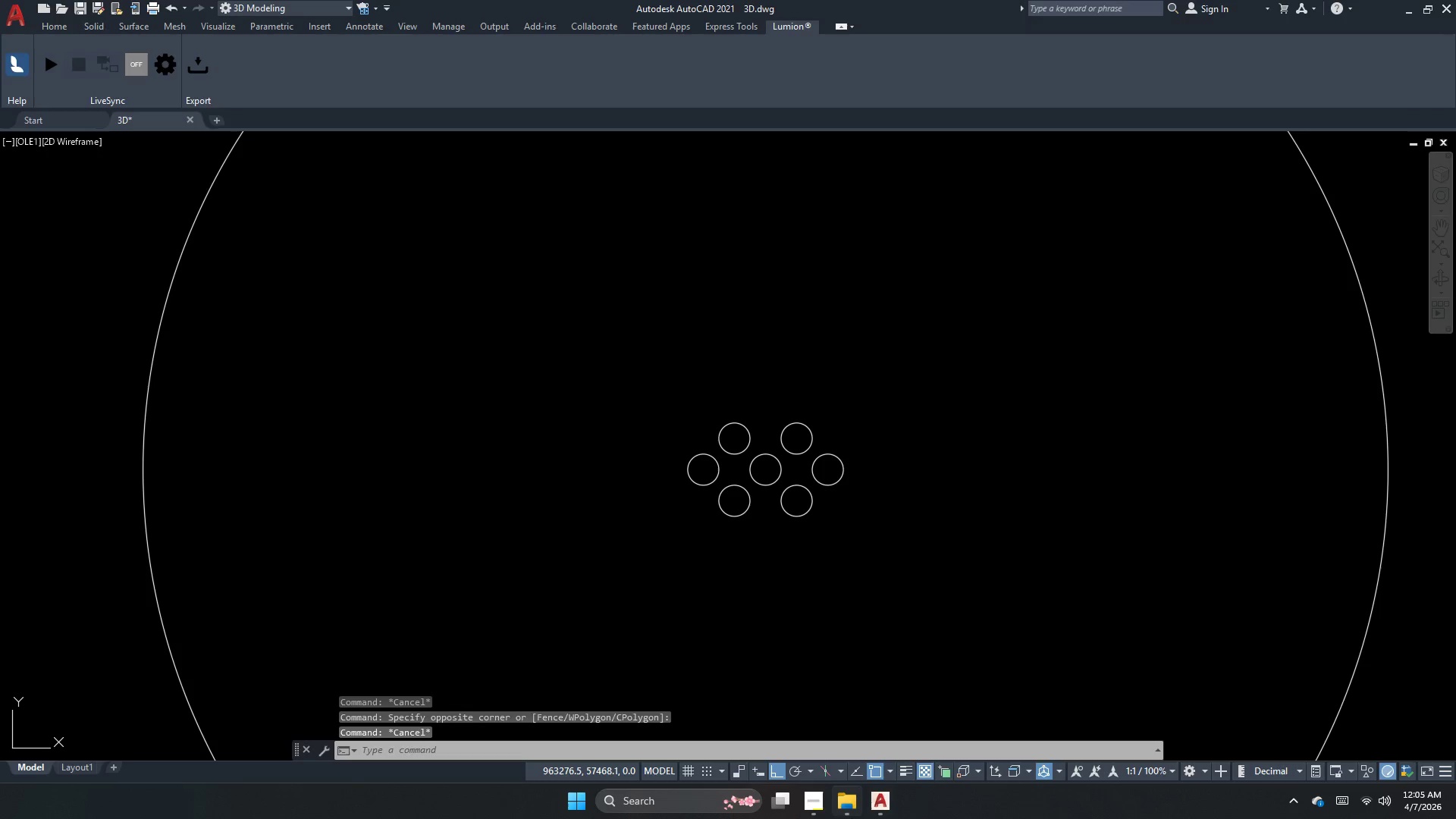 
left_click([818, 818])